 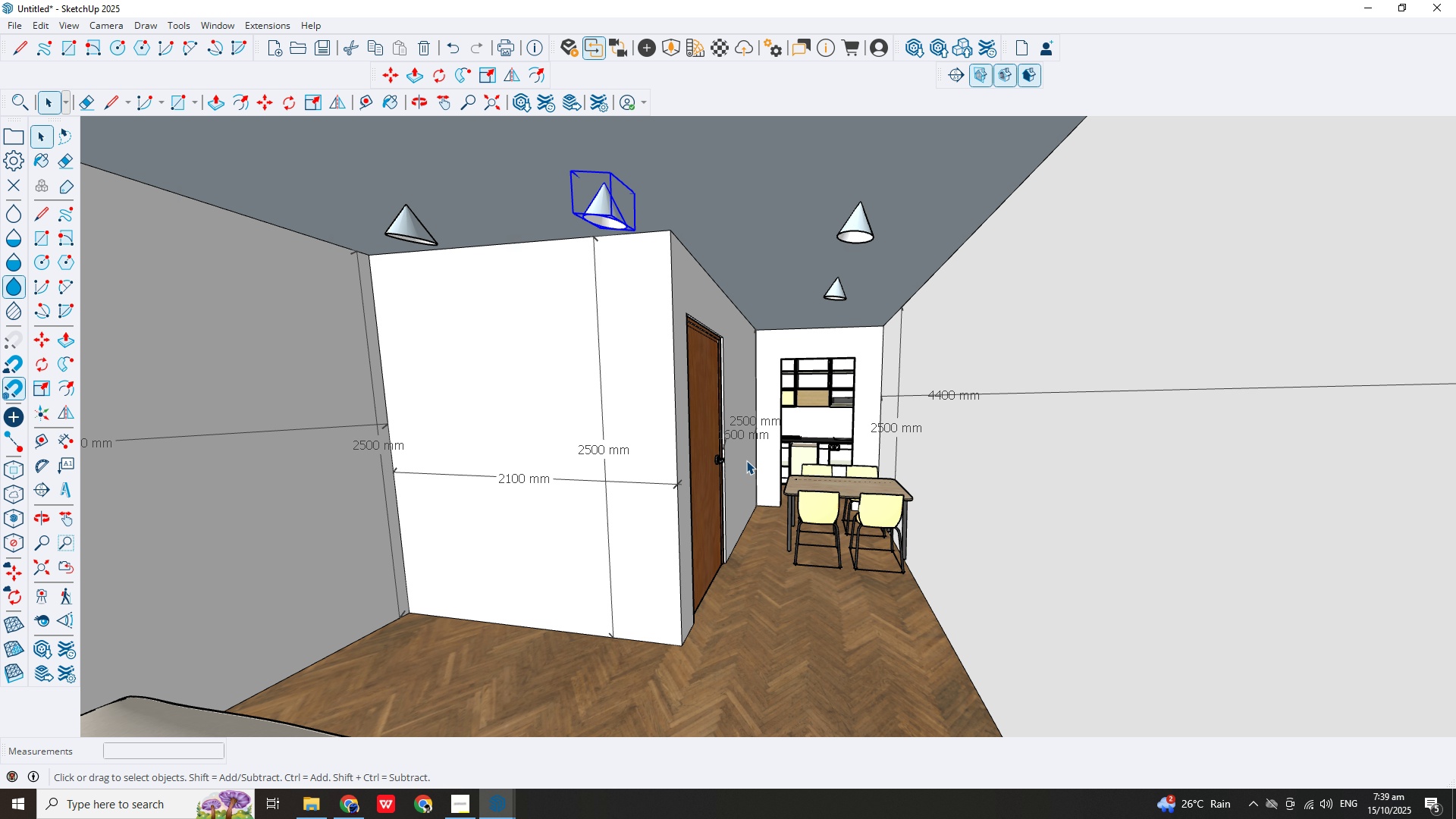 
scroll: coordinate [717, 455], scroll_direction: down, amount: 8.0
 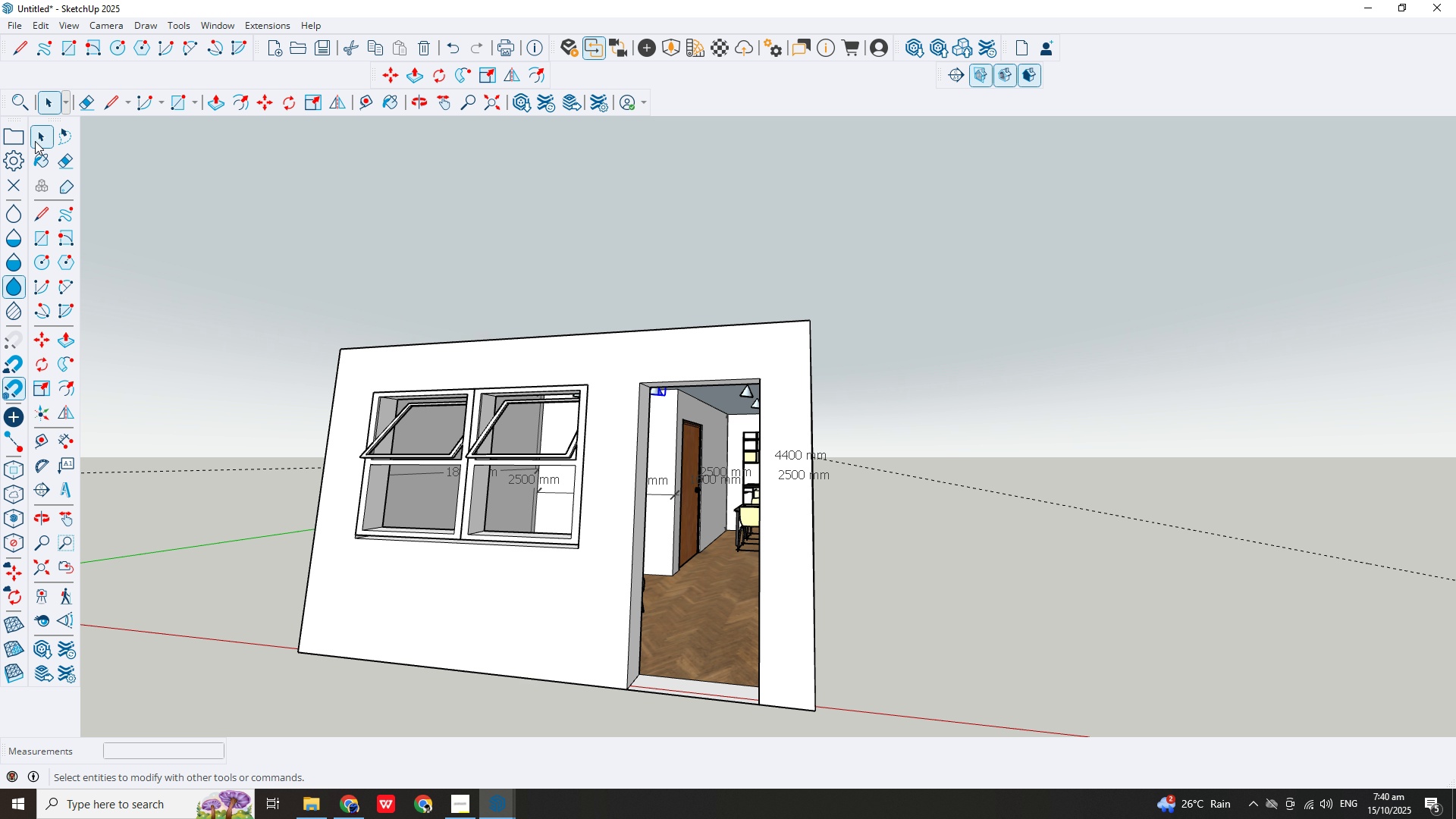 
double_click([437, 187])
 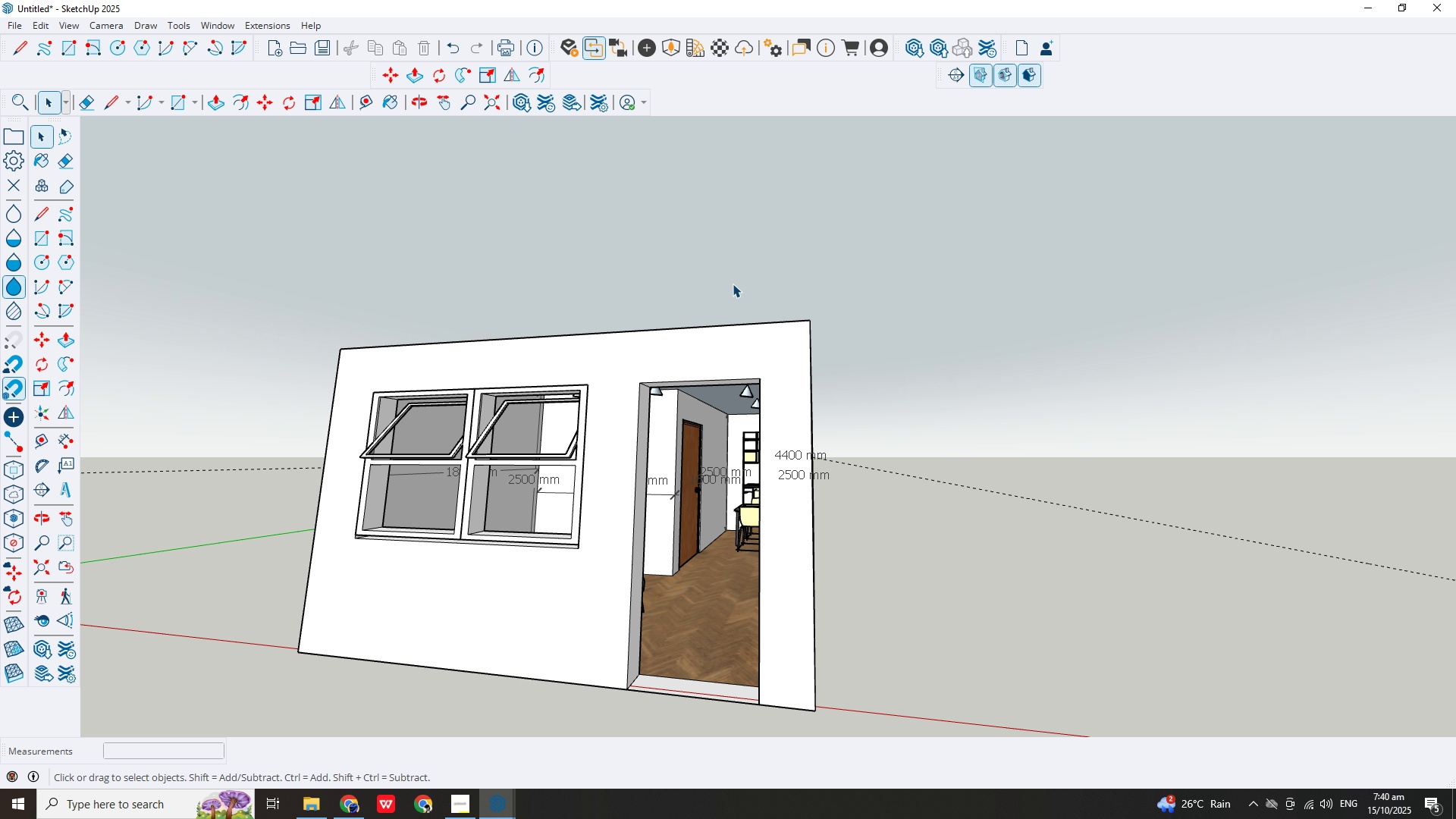 
scroll: coordinate [733, 284], scroll_direction: down, amount: 3.0
 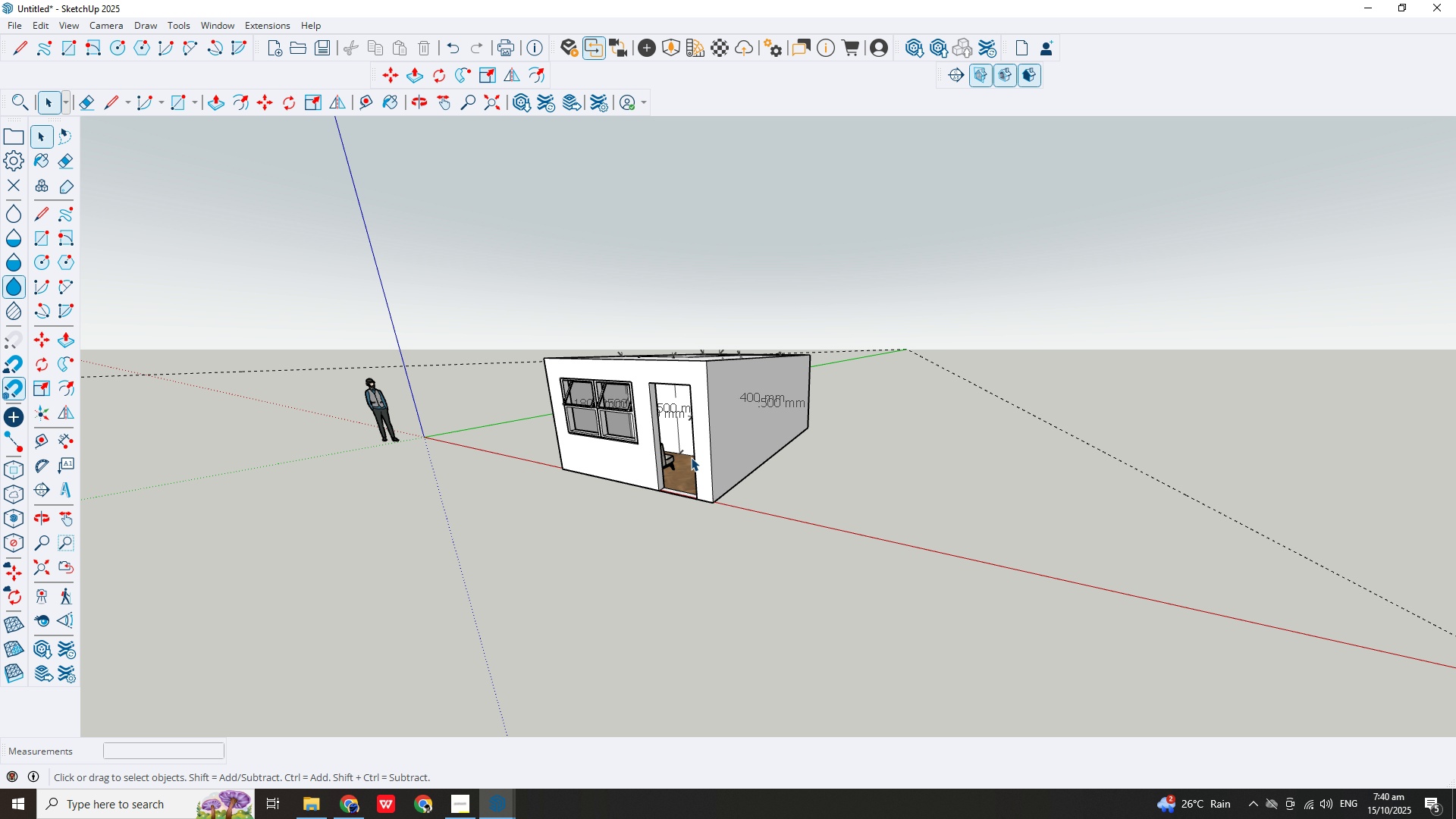 
scroll: coordinate [675, 298], scroll_direction: up, amount: 19.0
 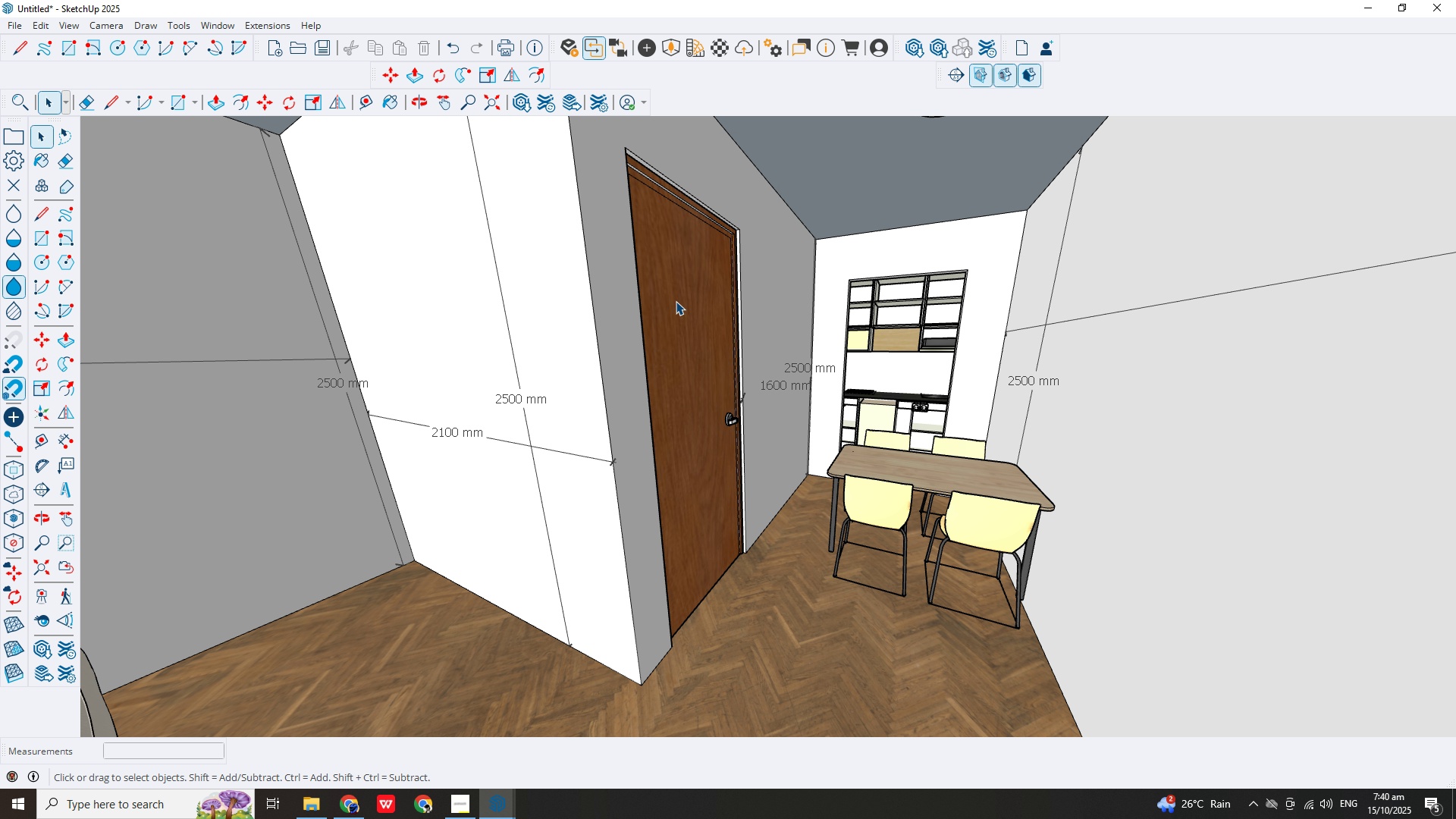 
scroll: coordinate [709, 404], scroll_direction: down, amount: 55.0
 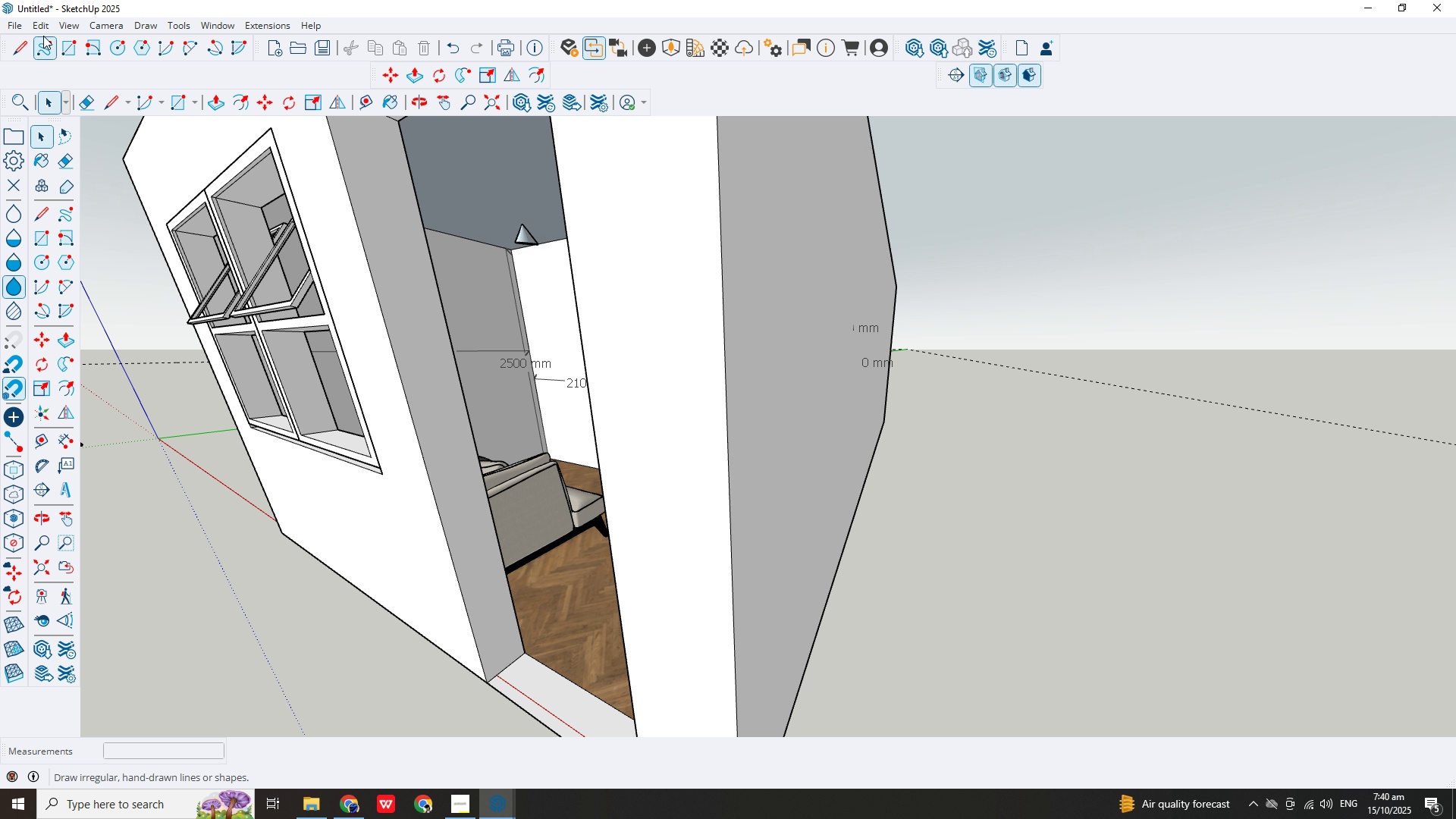 
left_click([46, 26])
 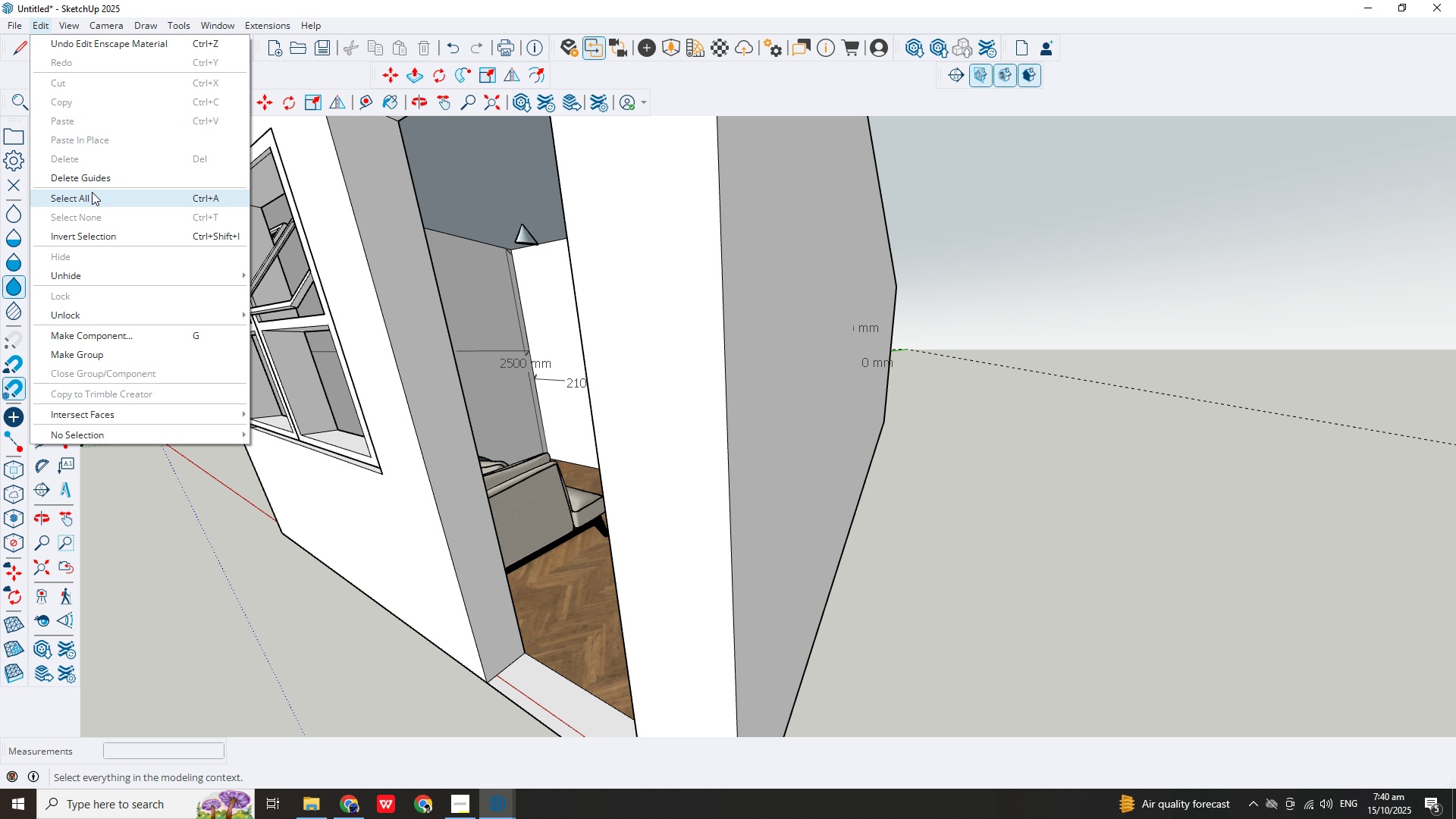 
left_click([92, 193])
 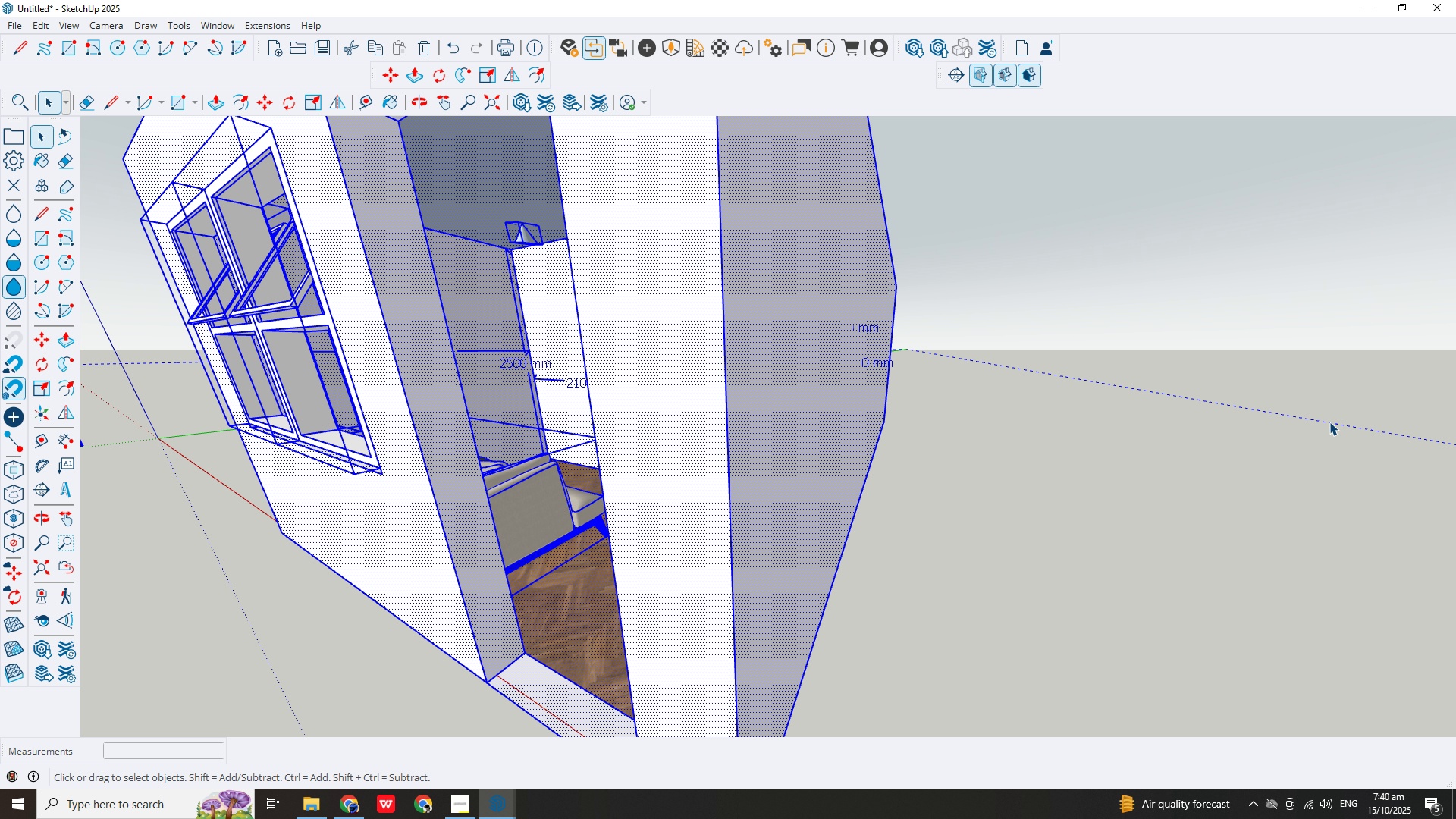 
left_click([1351, 420])
 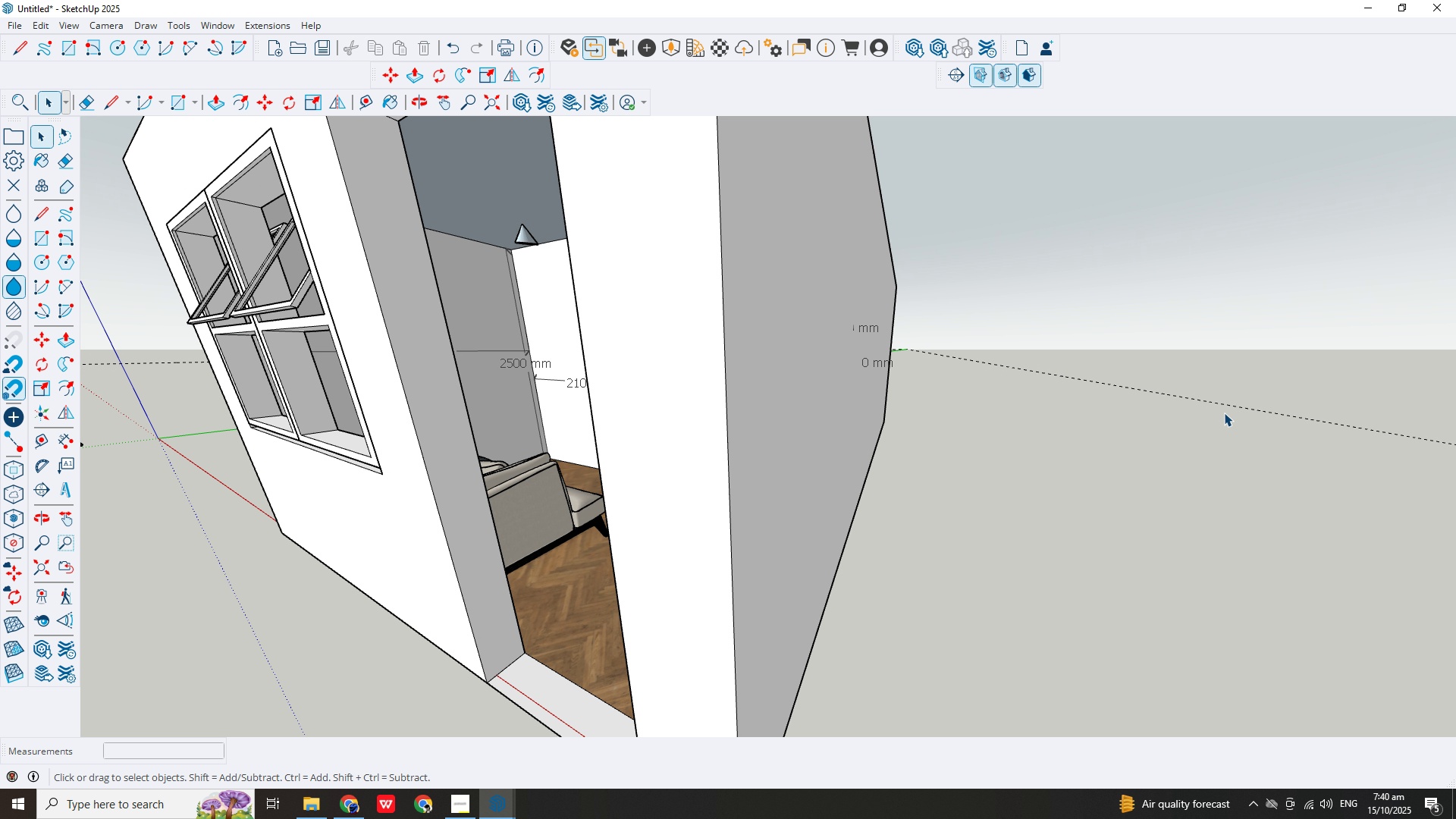 
key(Escape)
 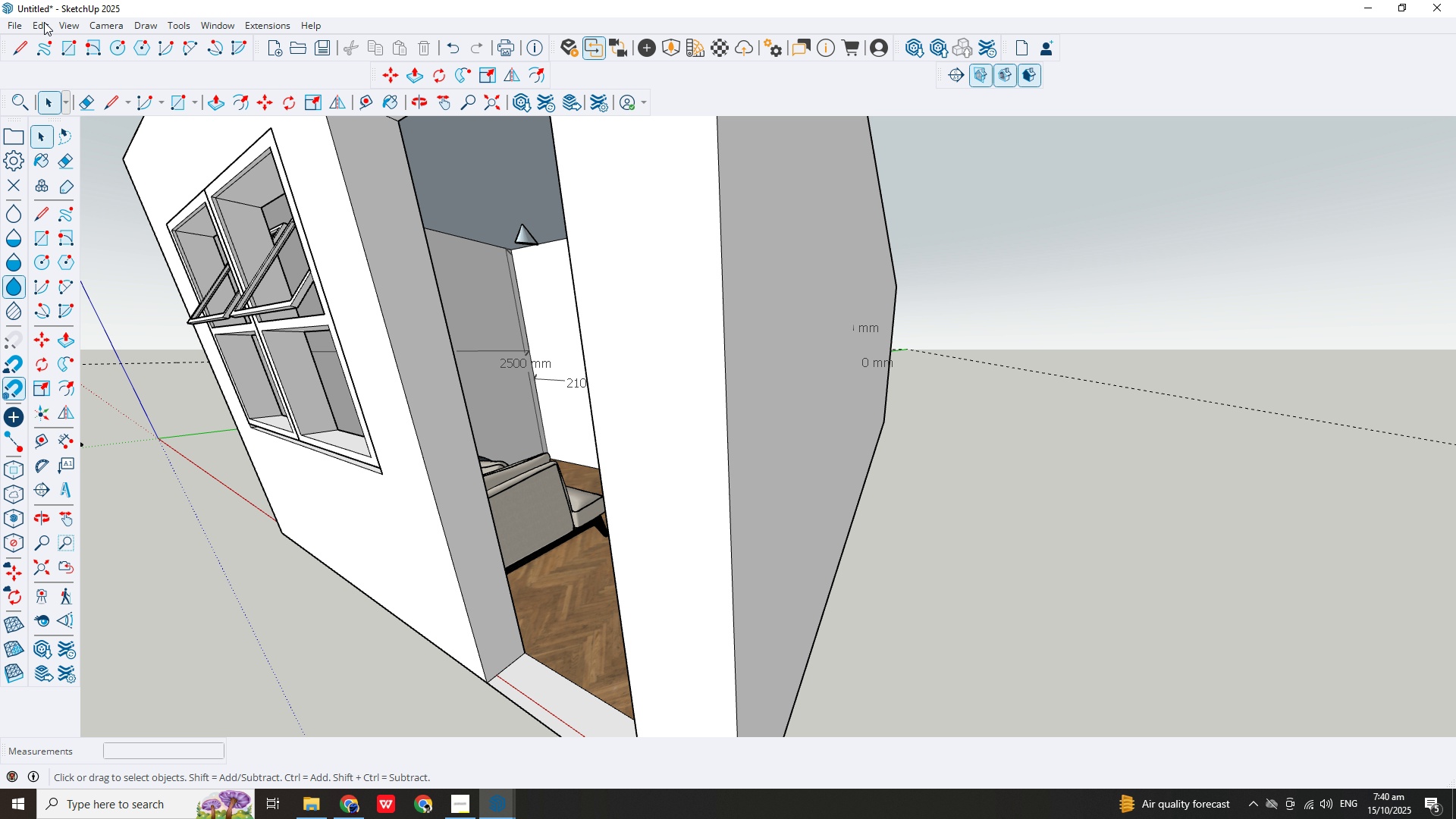 
left_click([44, 21])
 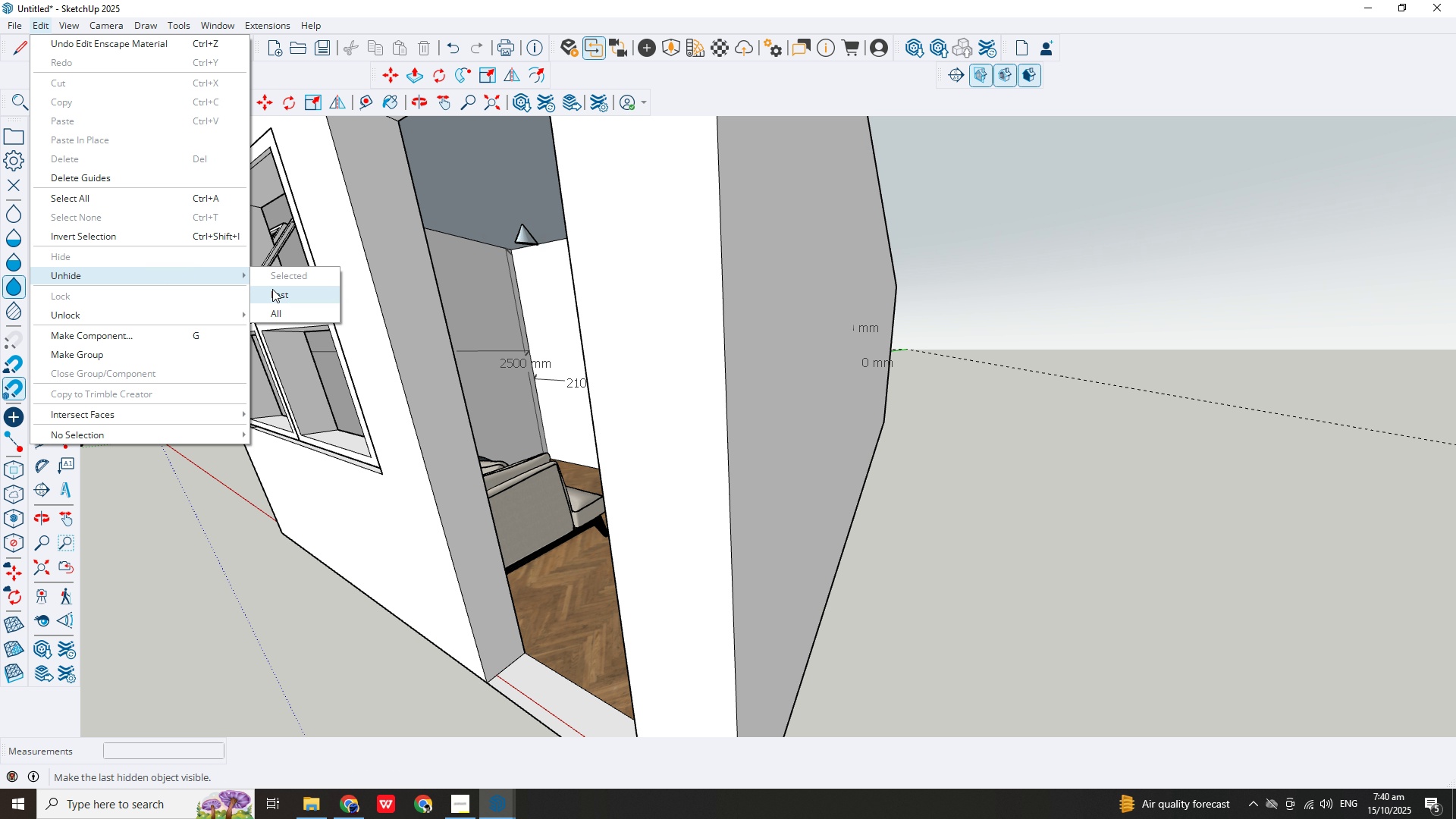 
left_click([282, 292])
 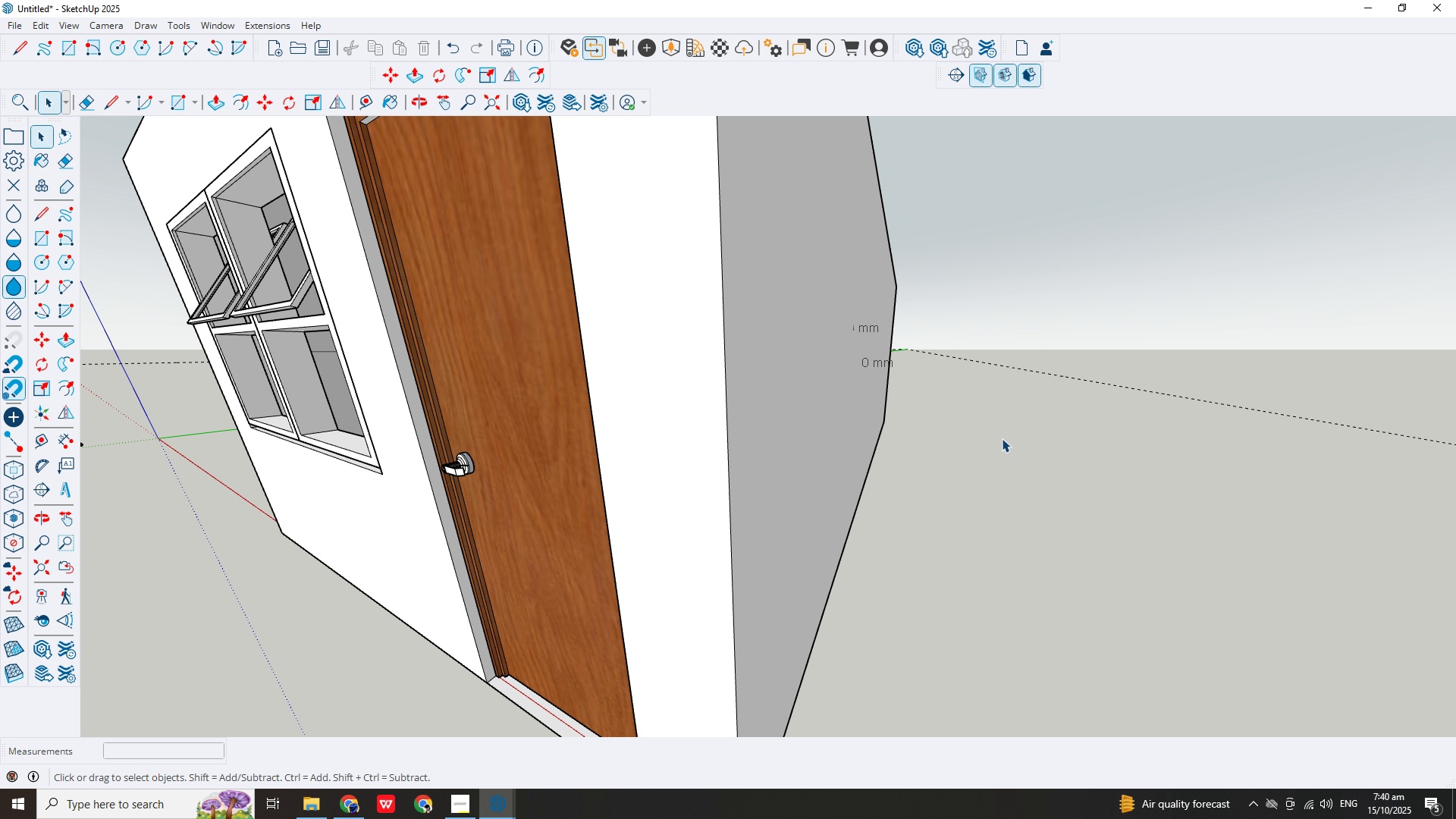 
left_click([1002, 438])
 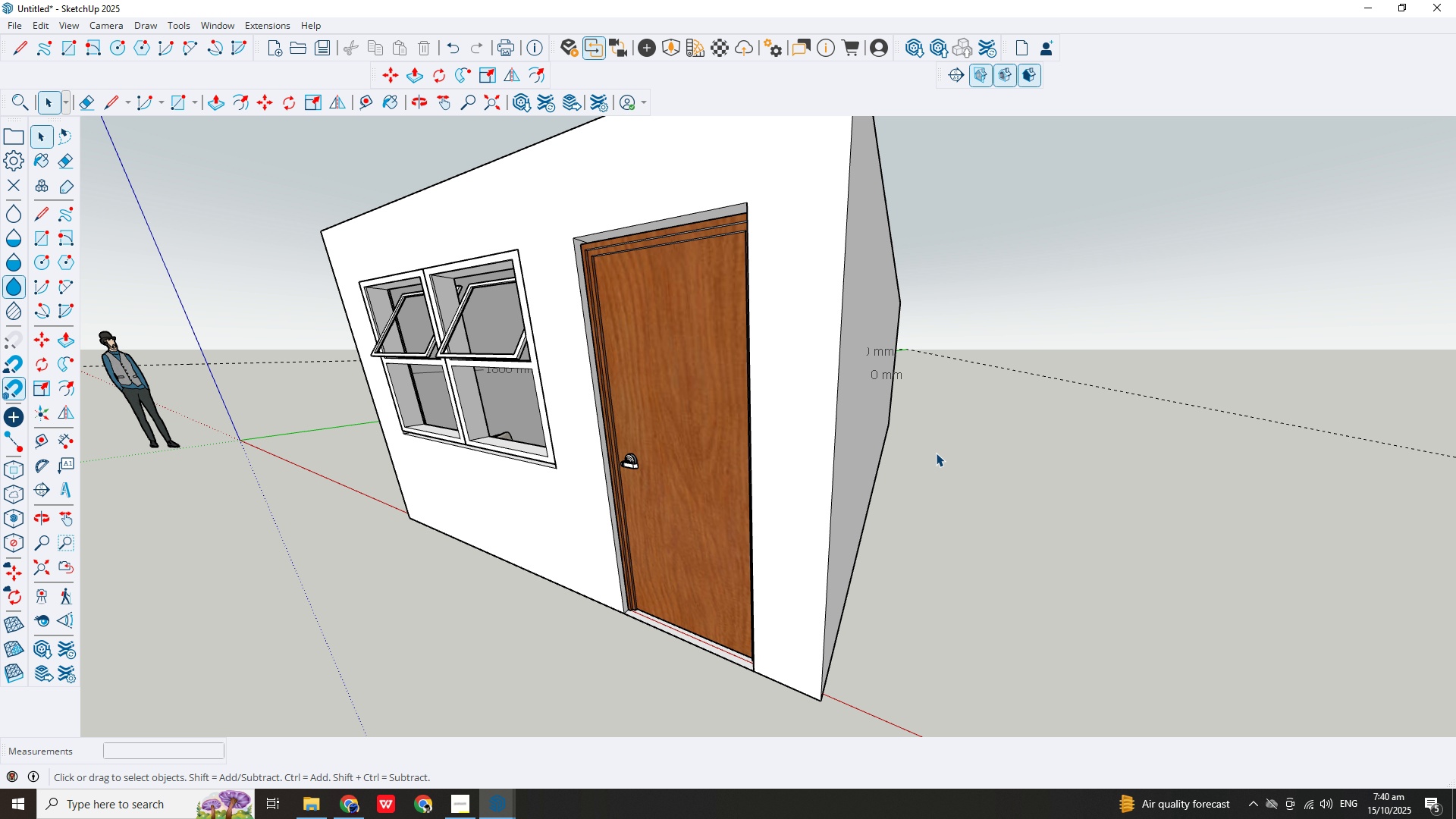 
scroll: coordinate [936, 453], scroll_direction: down, amount: 5.0
 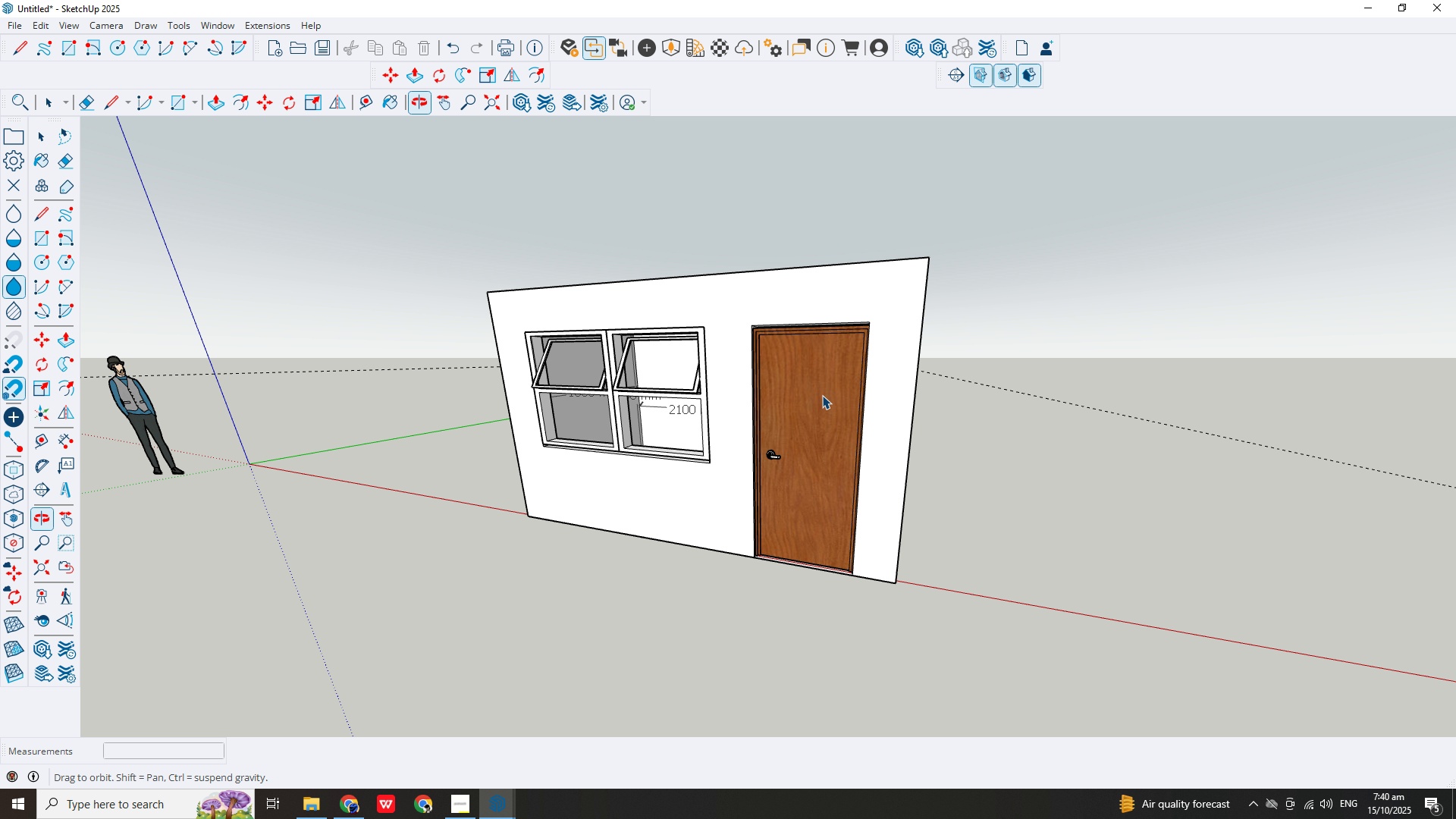 
scroll: coordinate [815, 394], scroll_direction: up, amount: 4.0
 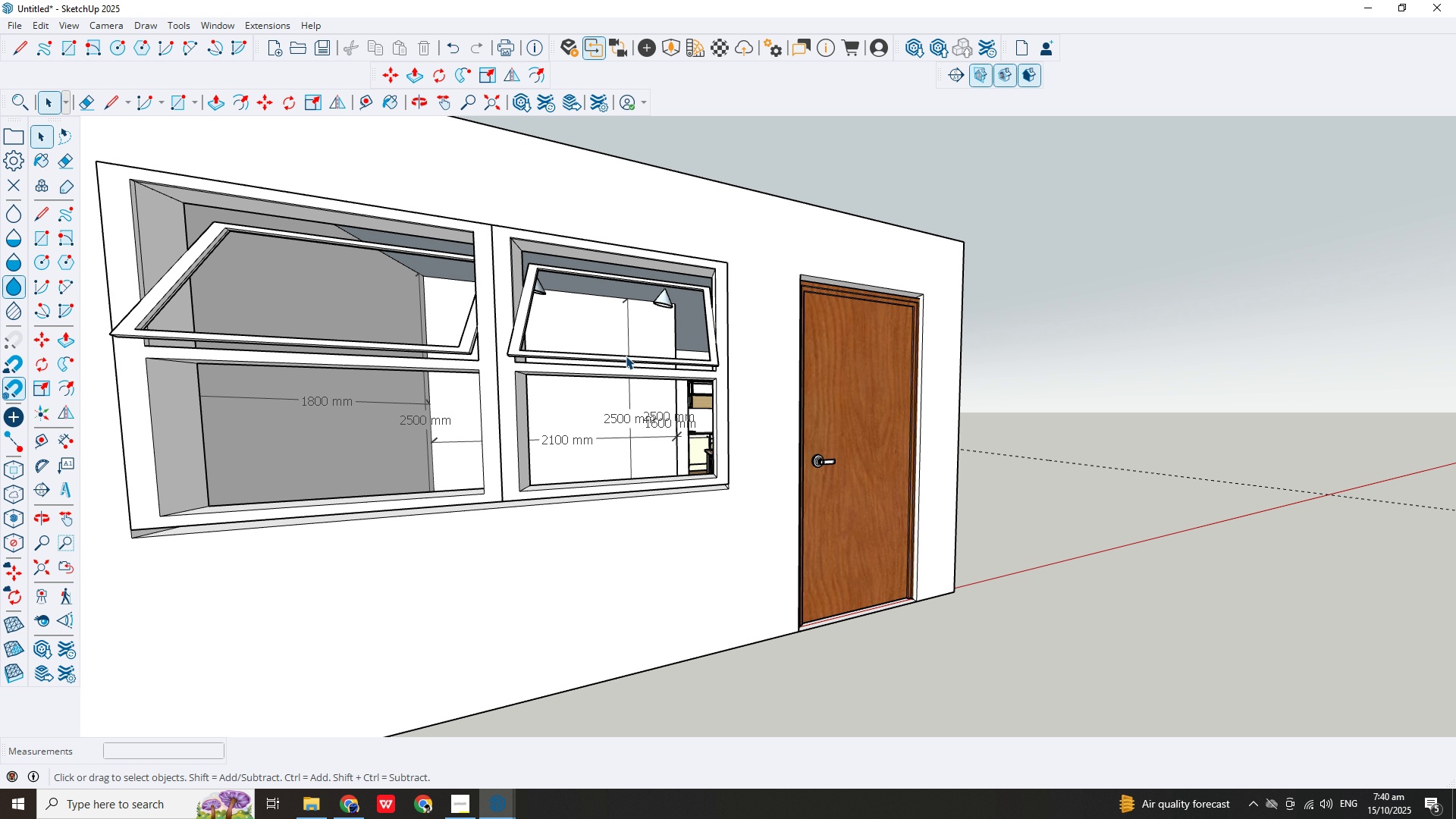 
scroll: coordinate [558, 474], scroll_direction: down, amount: 8.0
 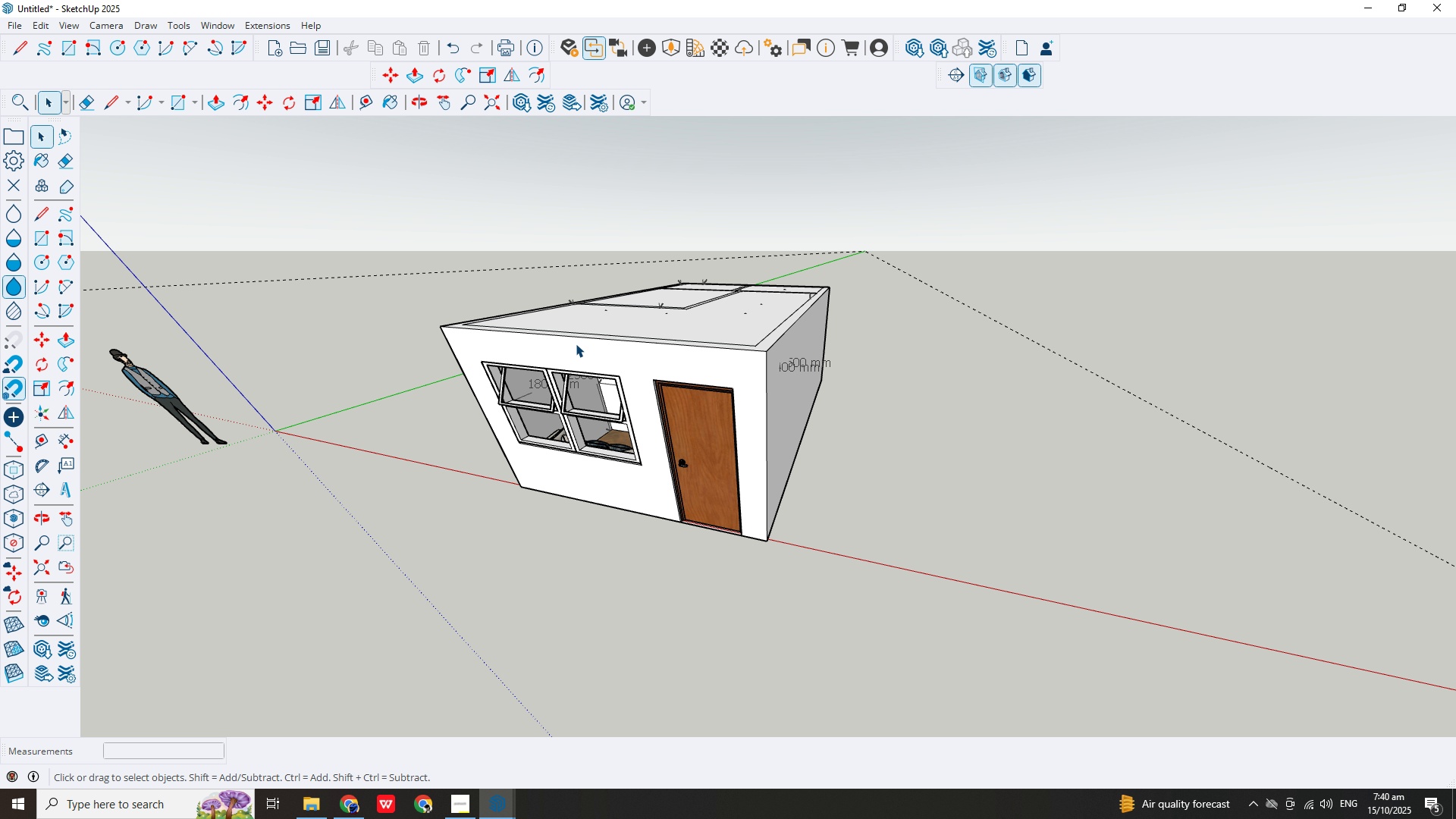 
scroll: coordinate [584, 323], scroll_direction: up, amount: 4.0
 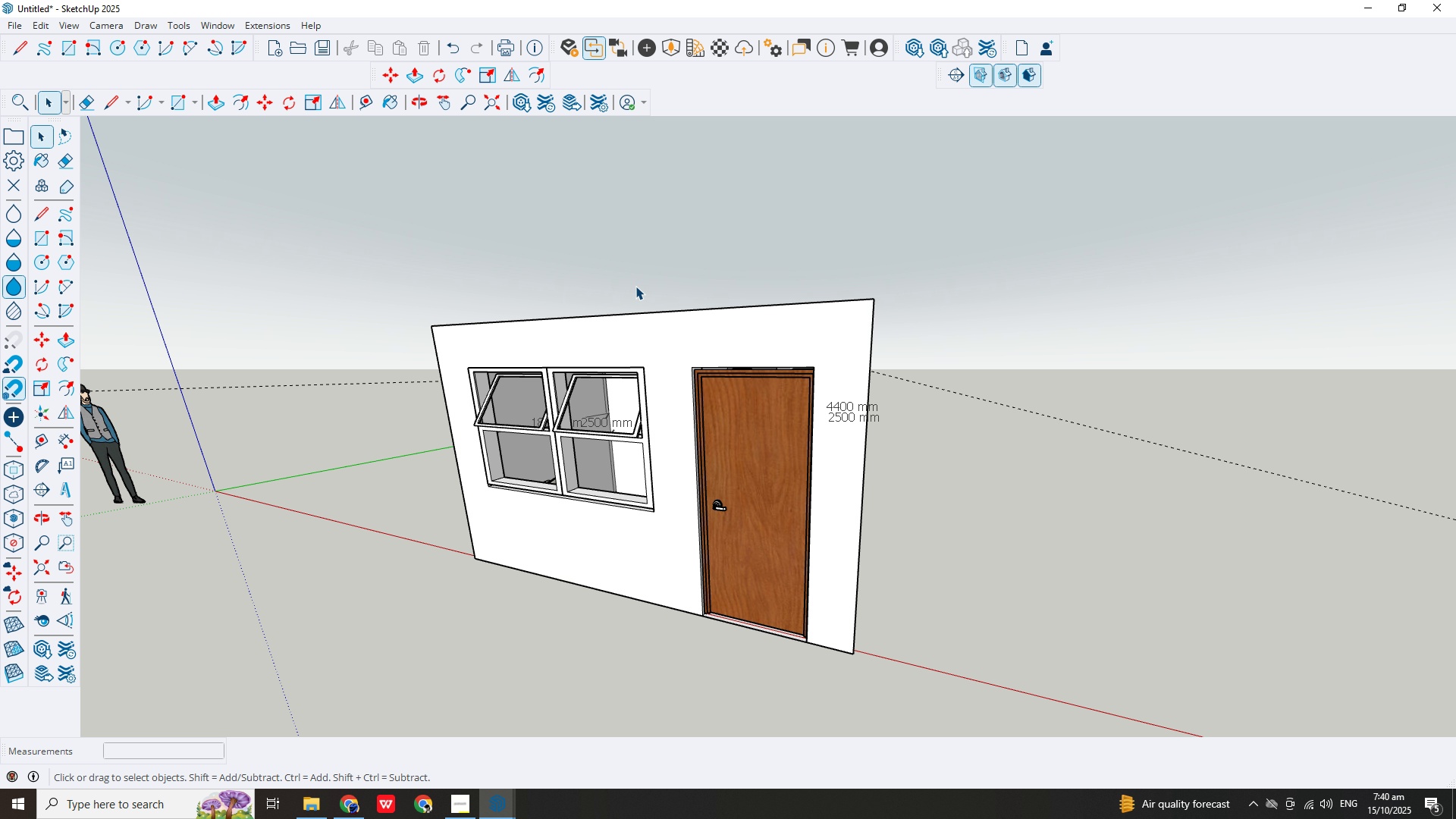 
wait(5.35)
 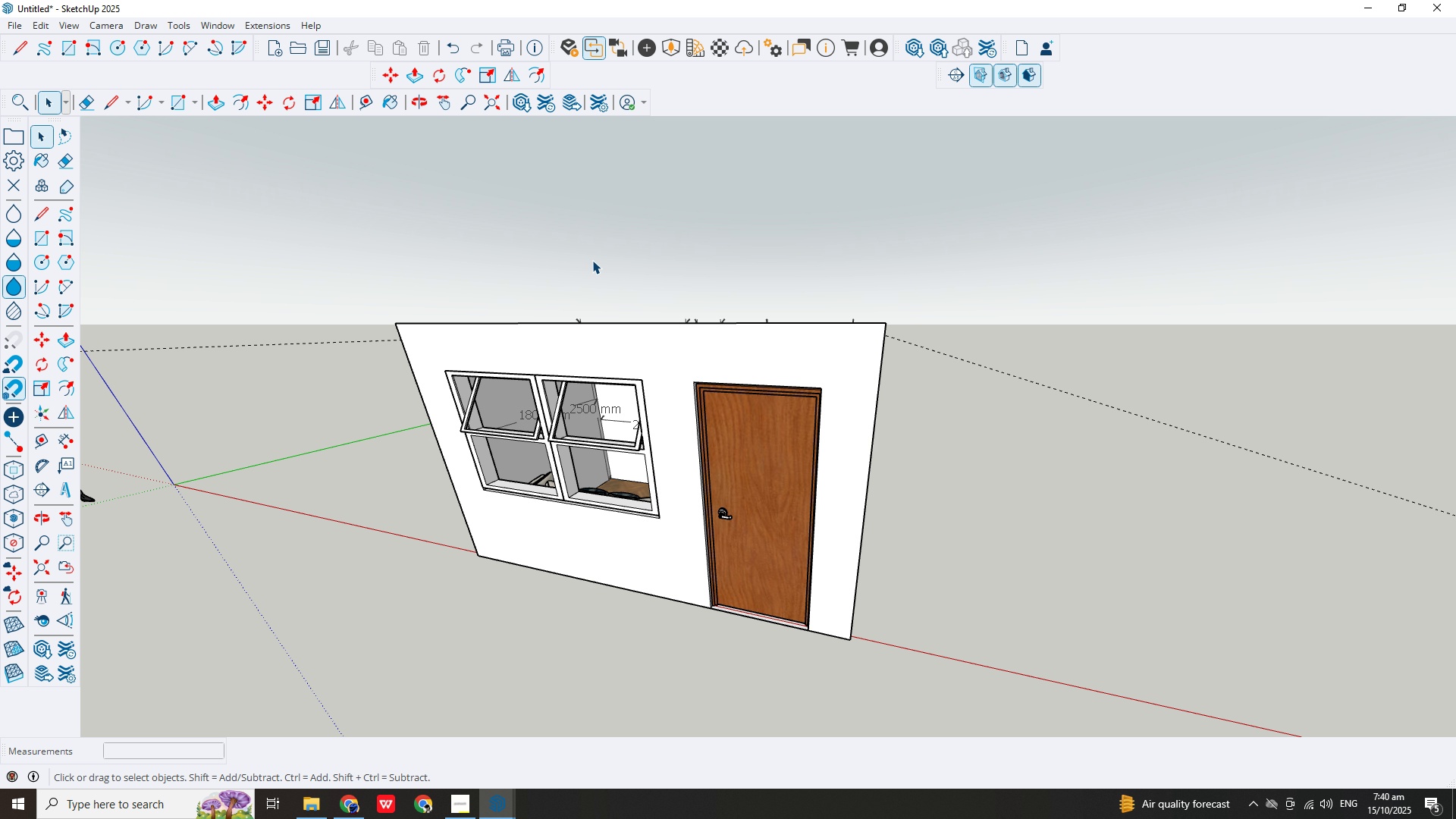 
scroll: coordinate [674, 388], scroll_direction: up, amount: 1.0
 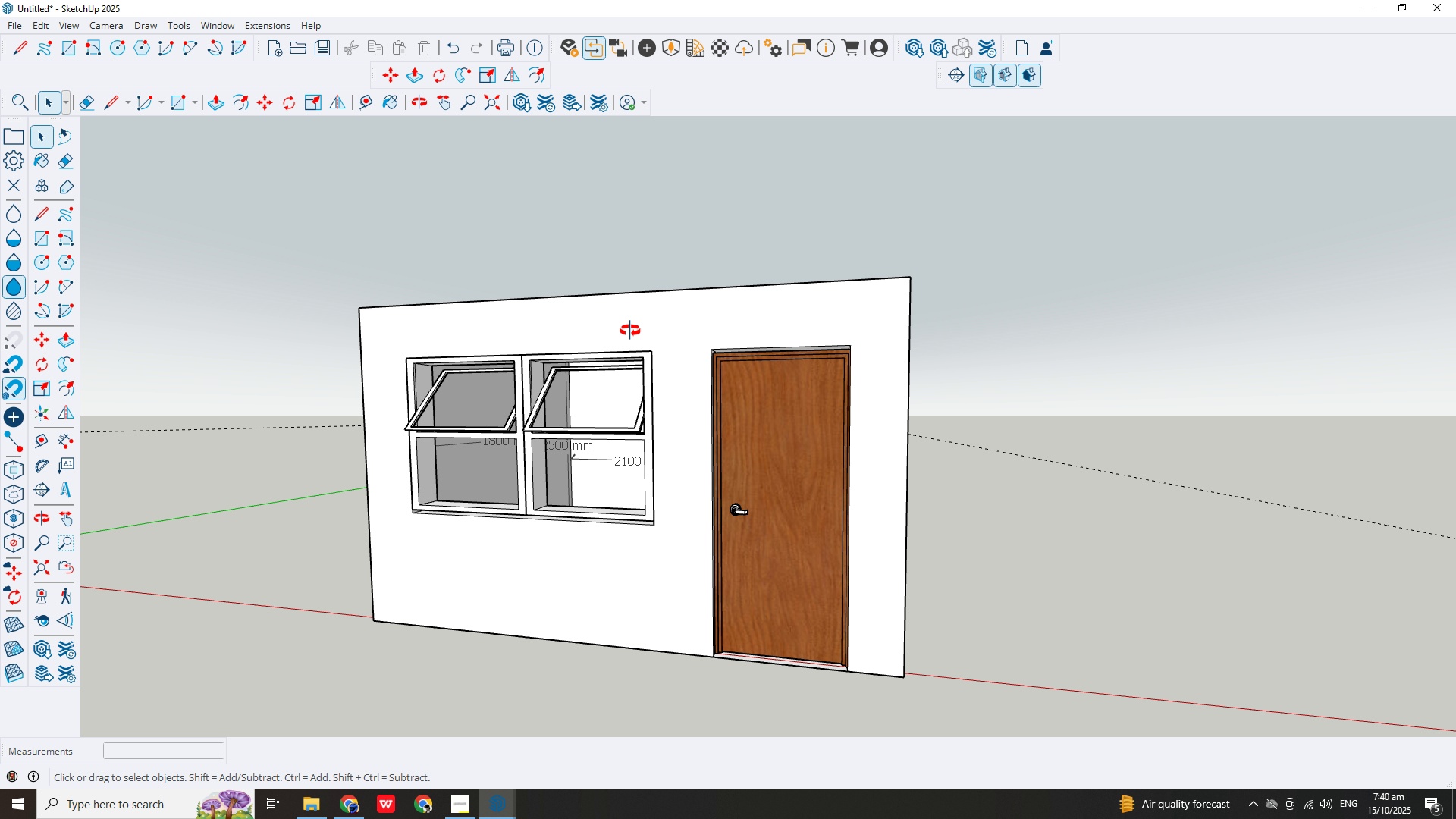 
scroll: coordinate [679, 338], scroll_direction: down, amount: 5.0
 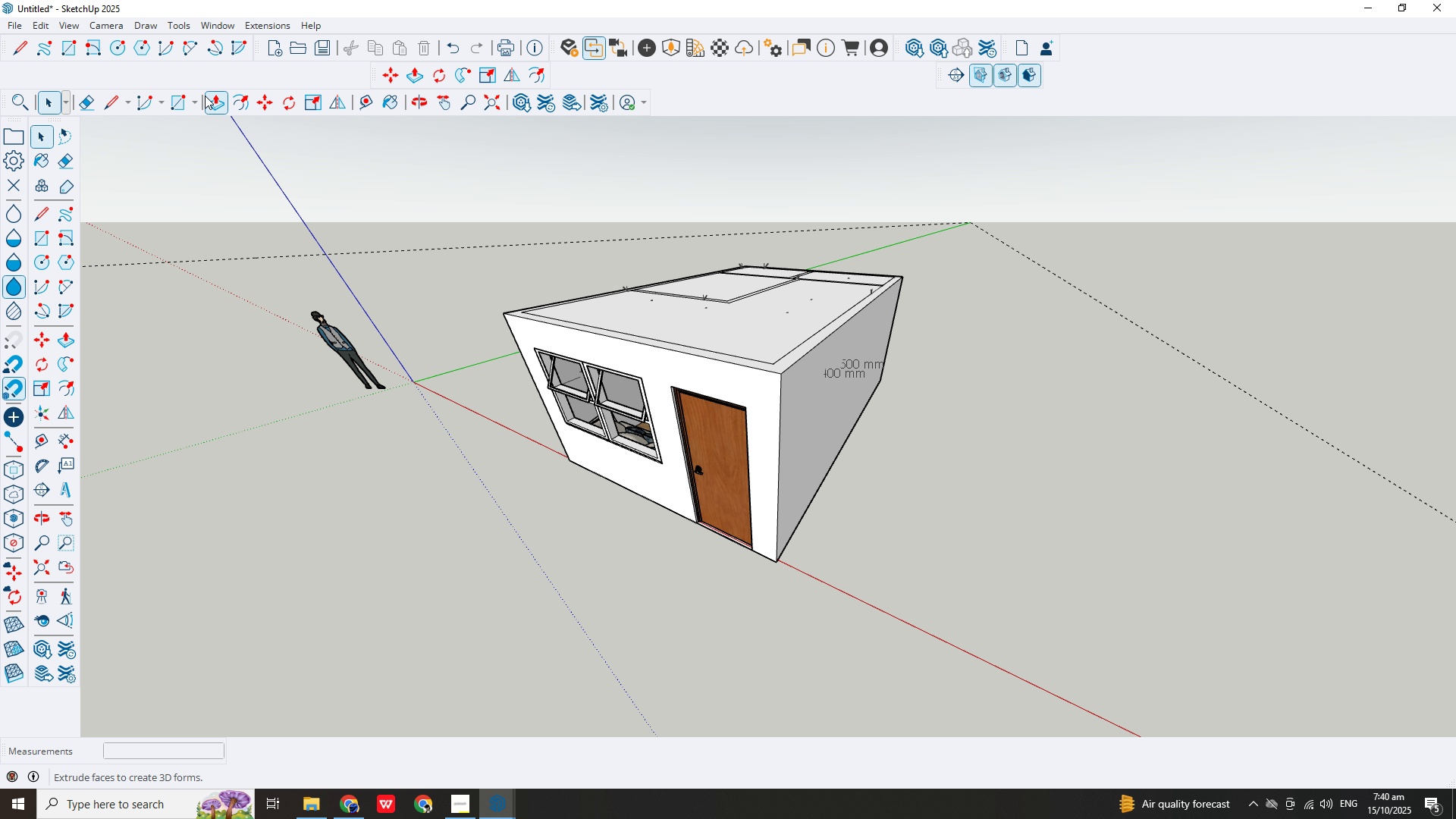 
left_click([174, 99])
 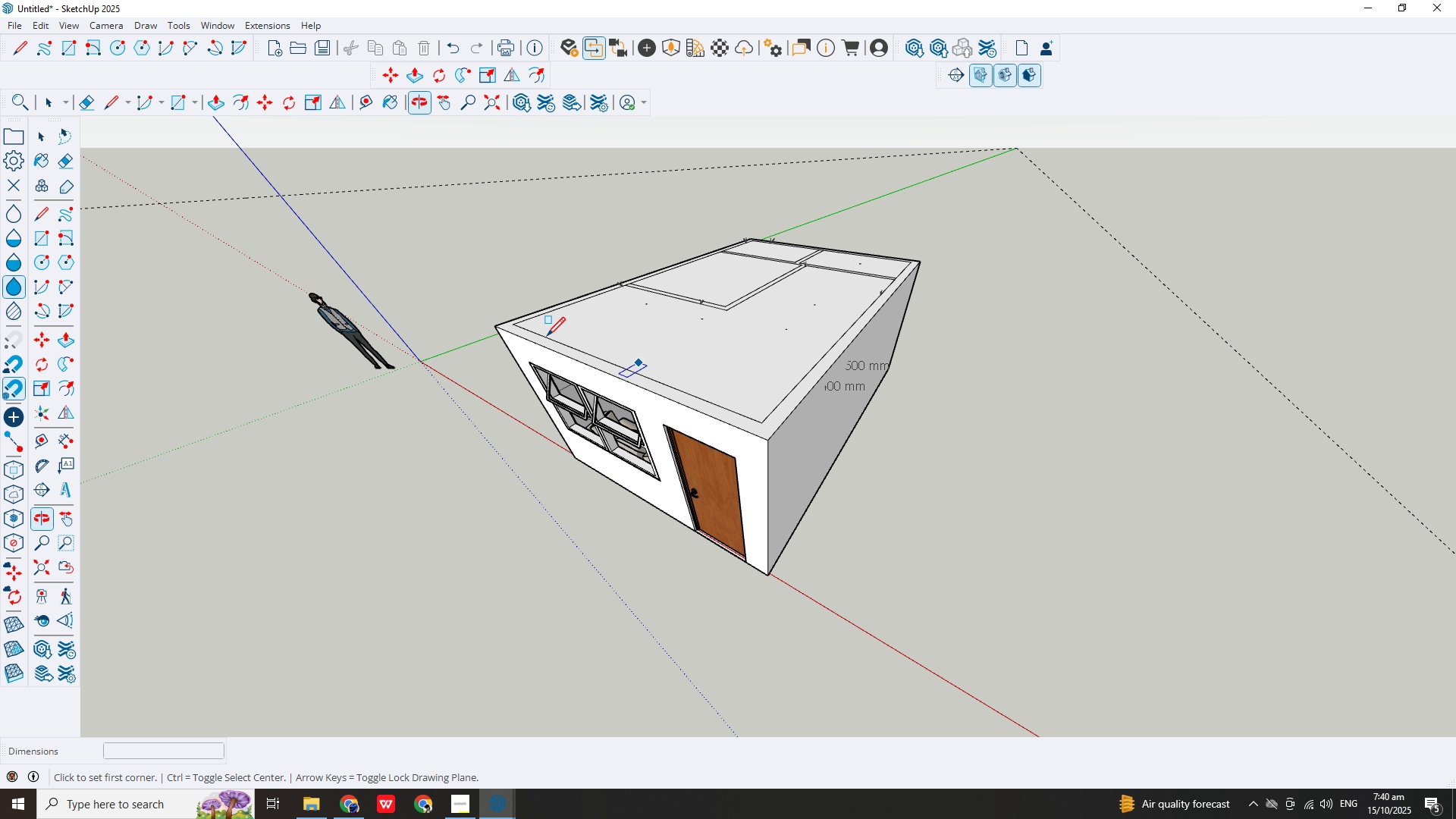 
scroll: coordinate [539, 334], scroll_direction: up, amount: 2.0
 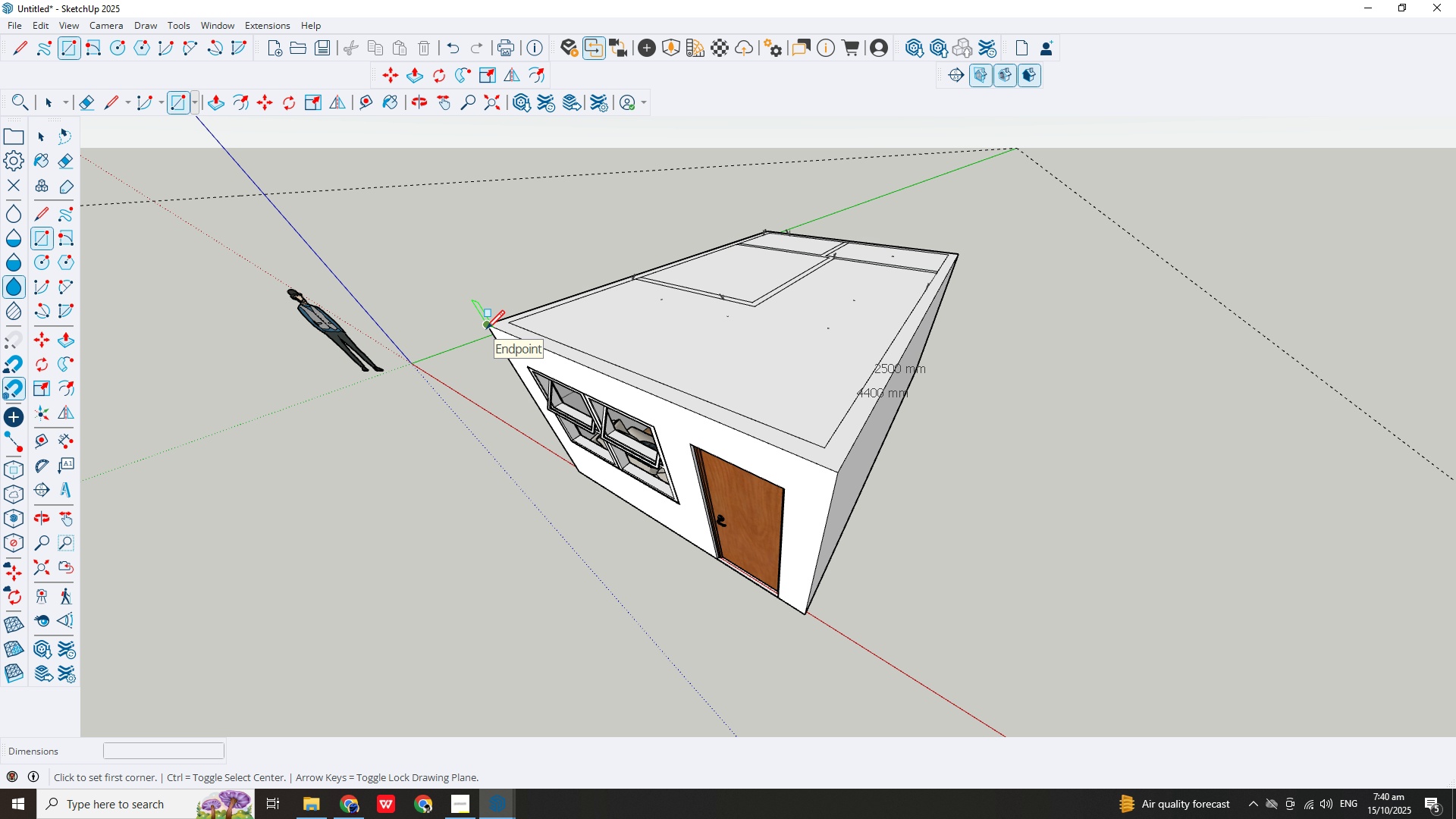 
left_click([486, 331])
 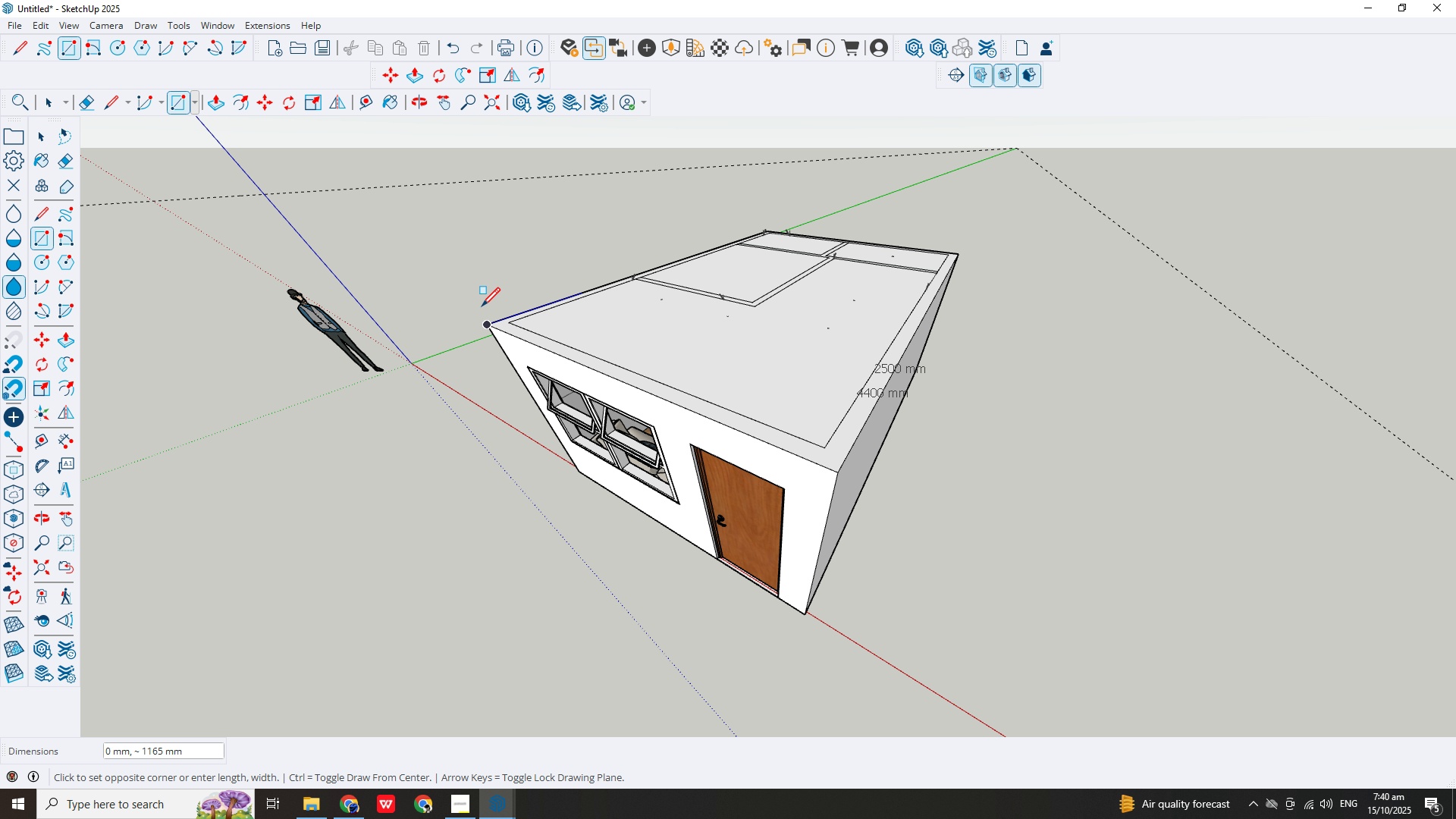 
scroll: coordinate [494, 319], scroll_direction: up, amount: 5.0
 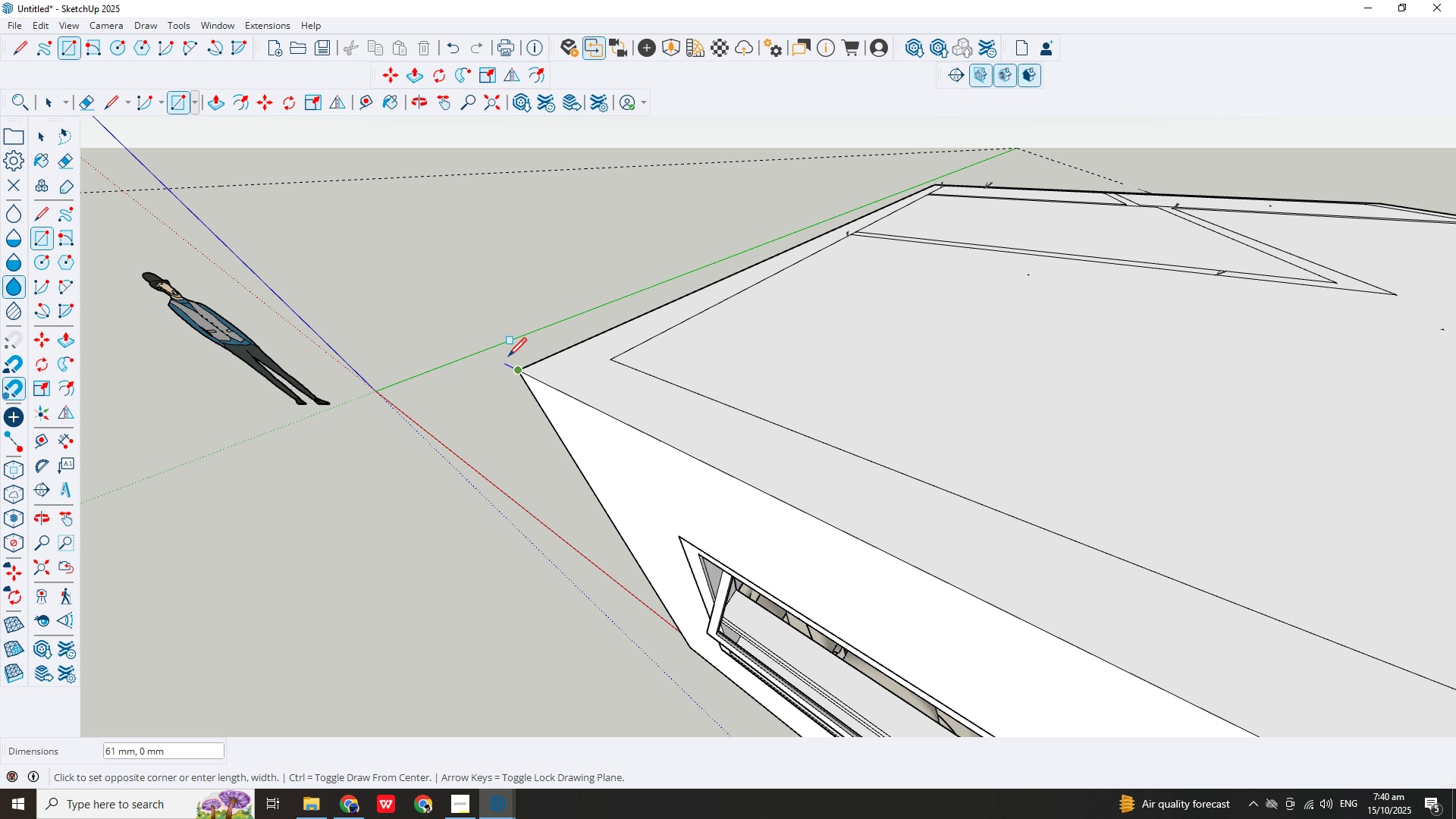 
key(Escape)
 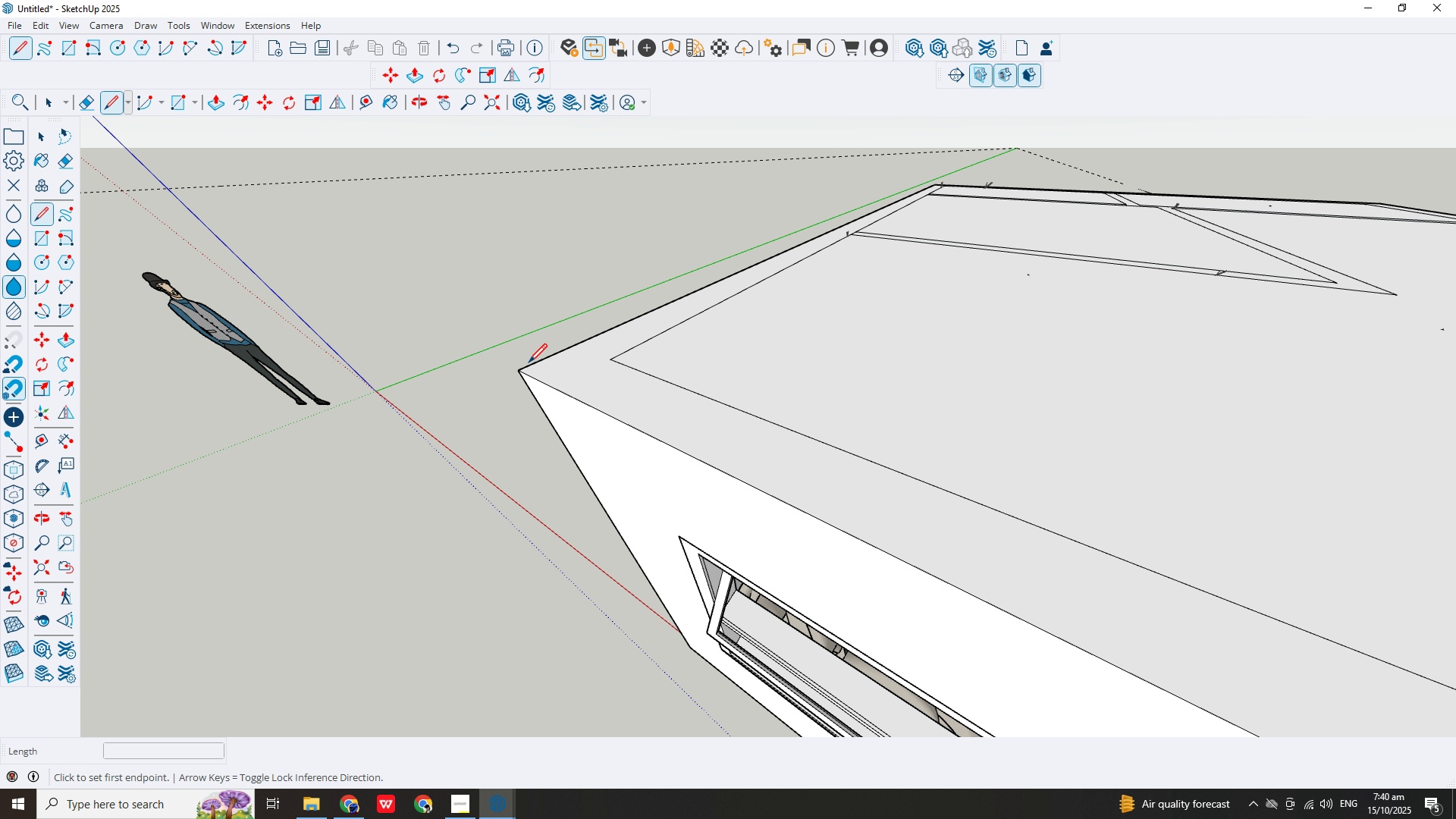 
left_click([522, 371])
 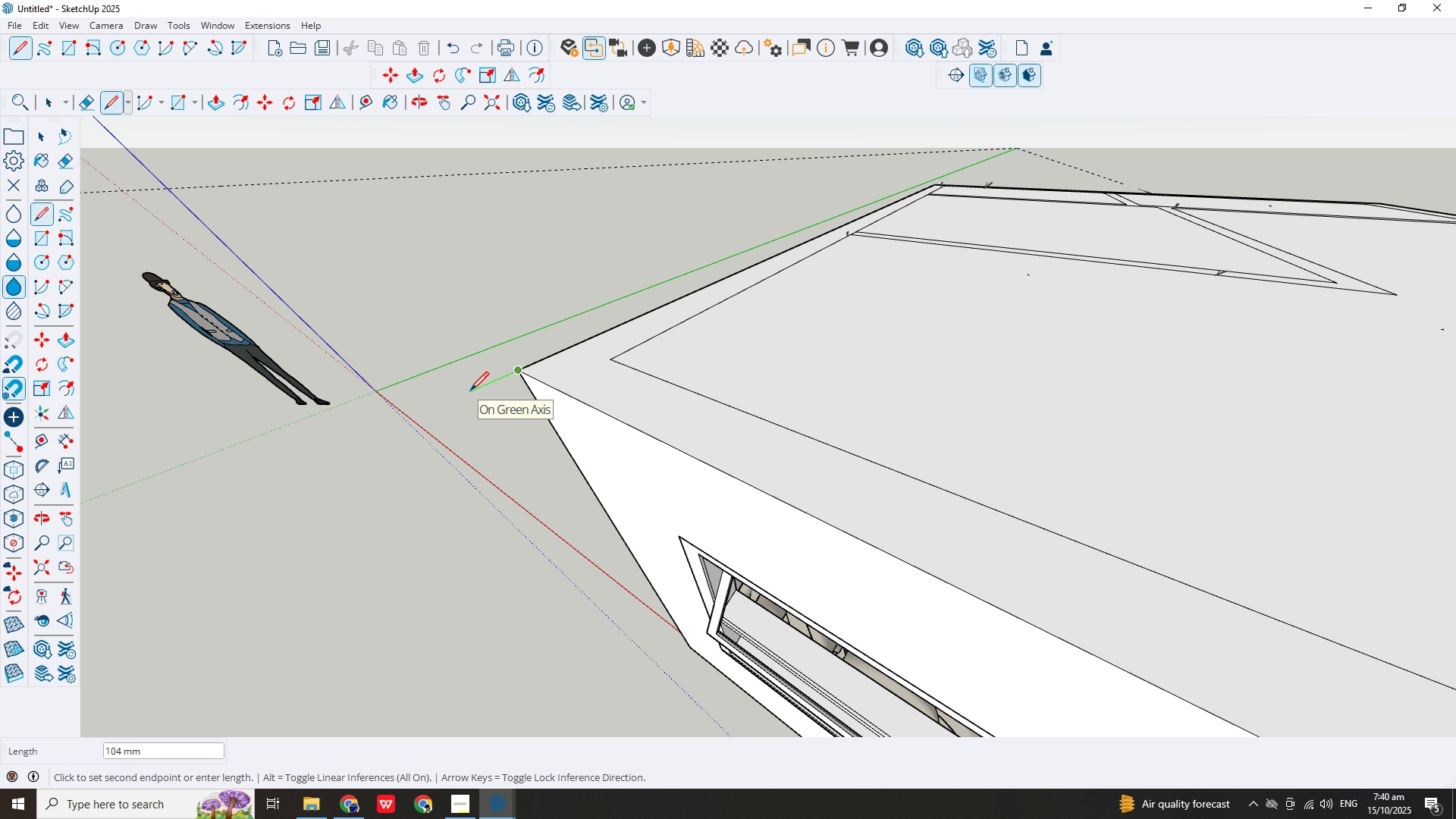 
scroll: coordinate [478, 369], scroll_direction: down, amount: 6.0
 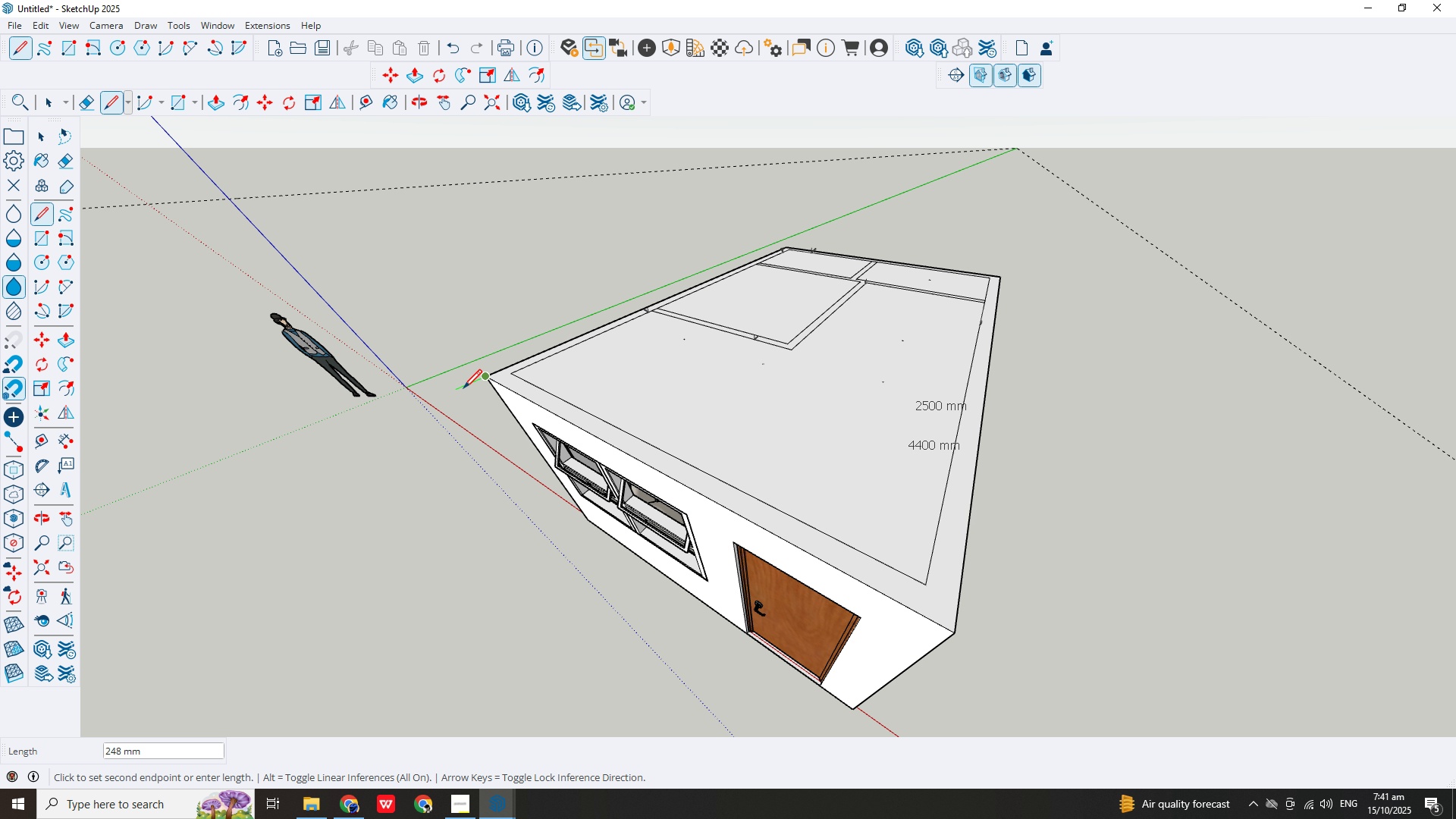 
scroll: coordinate [466, 387], scroll_direction: up, amount: 2.0
 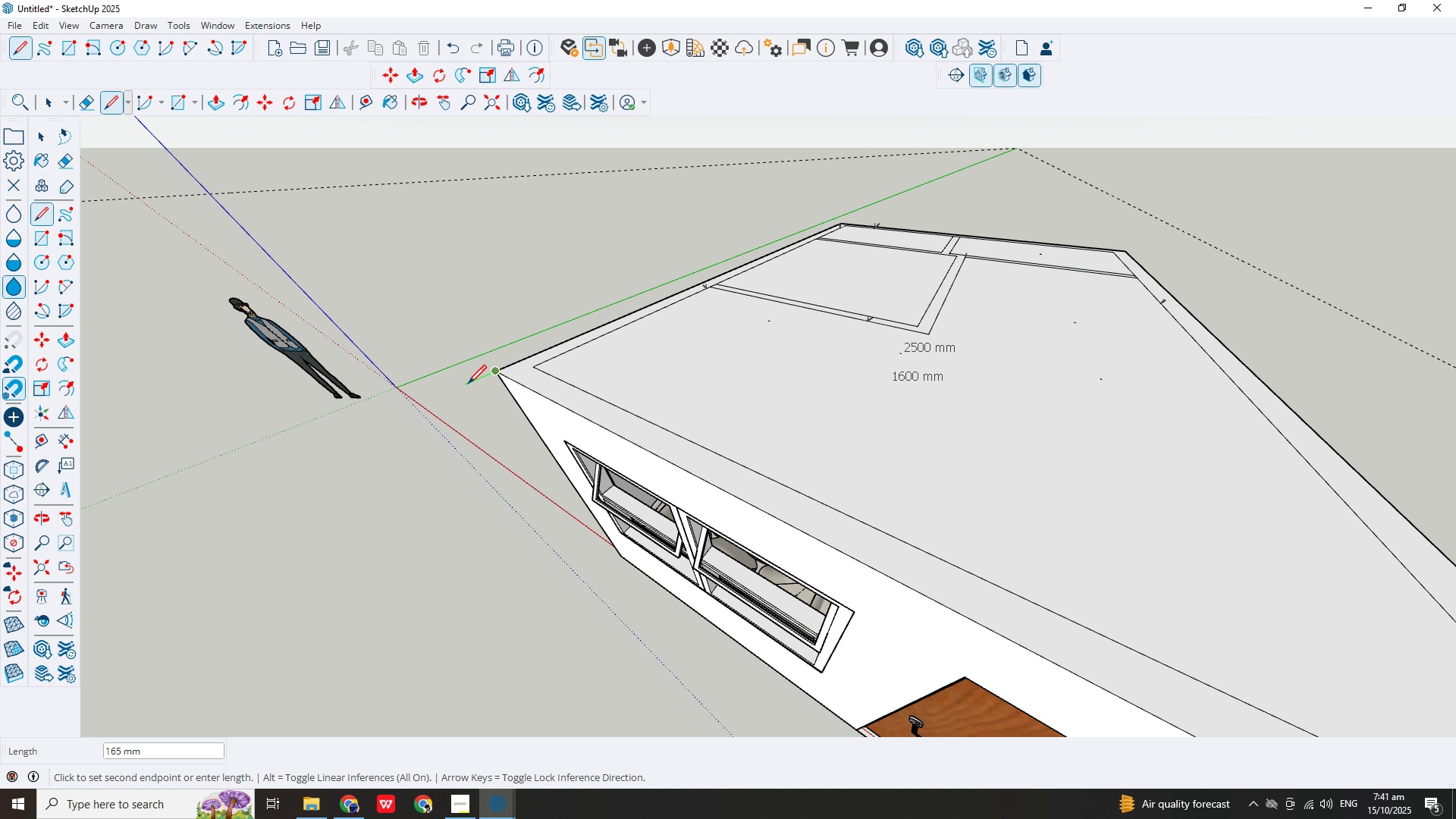 
left_click([469, 384])
 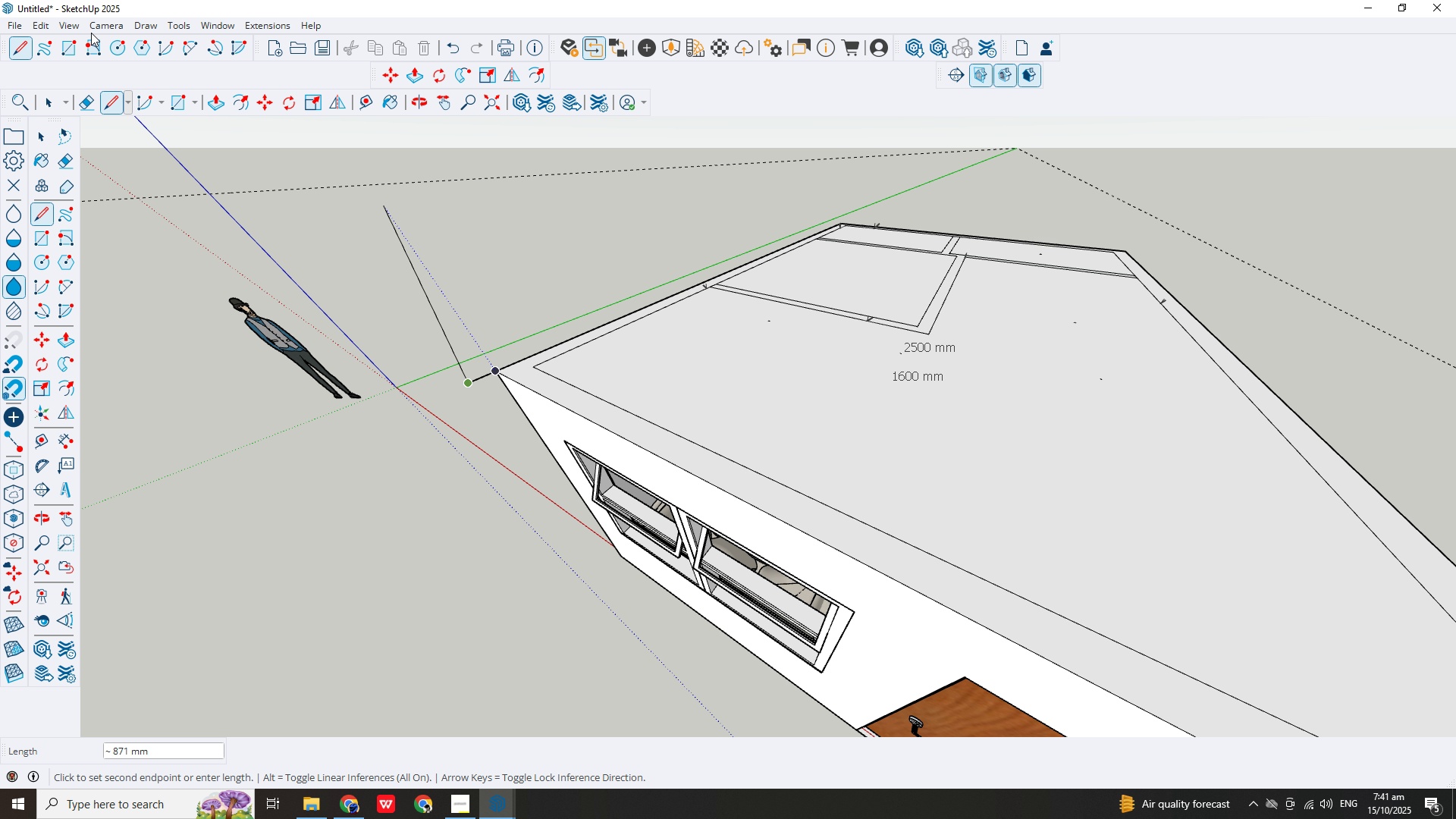 
key(Escape)
 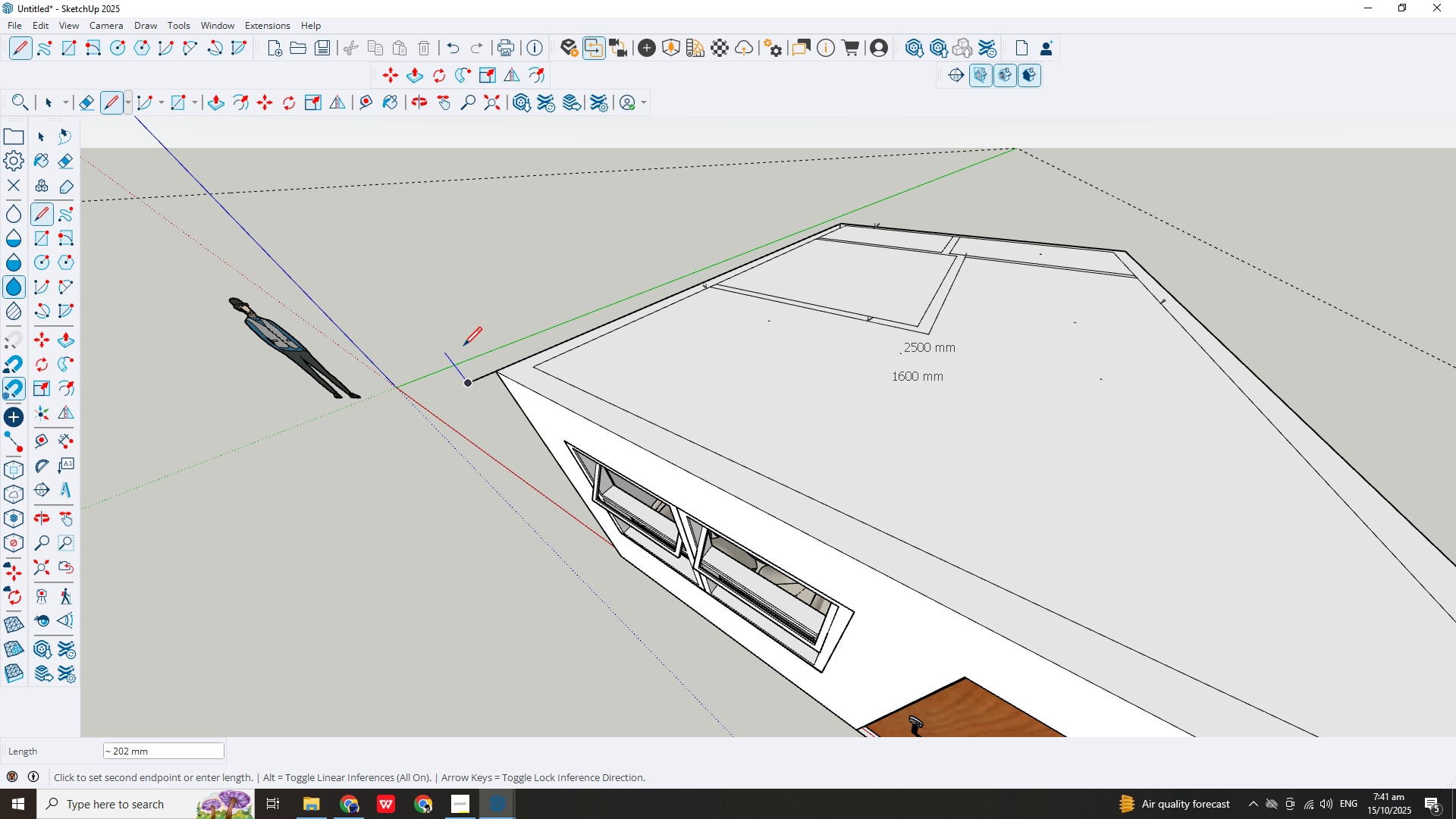 
scroll: coordinate [789, 463], scroll_direction: down, amount: 3.0
 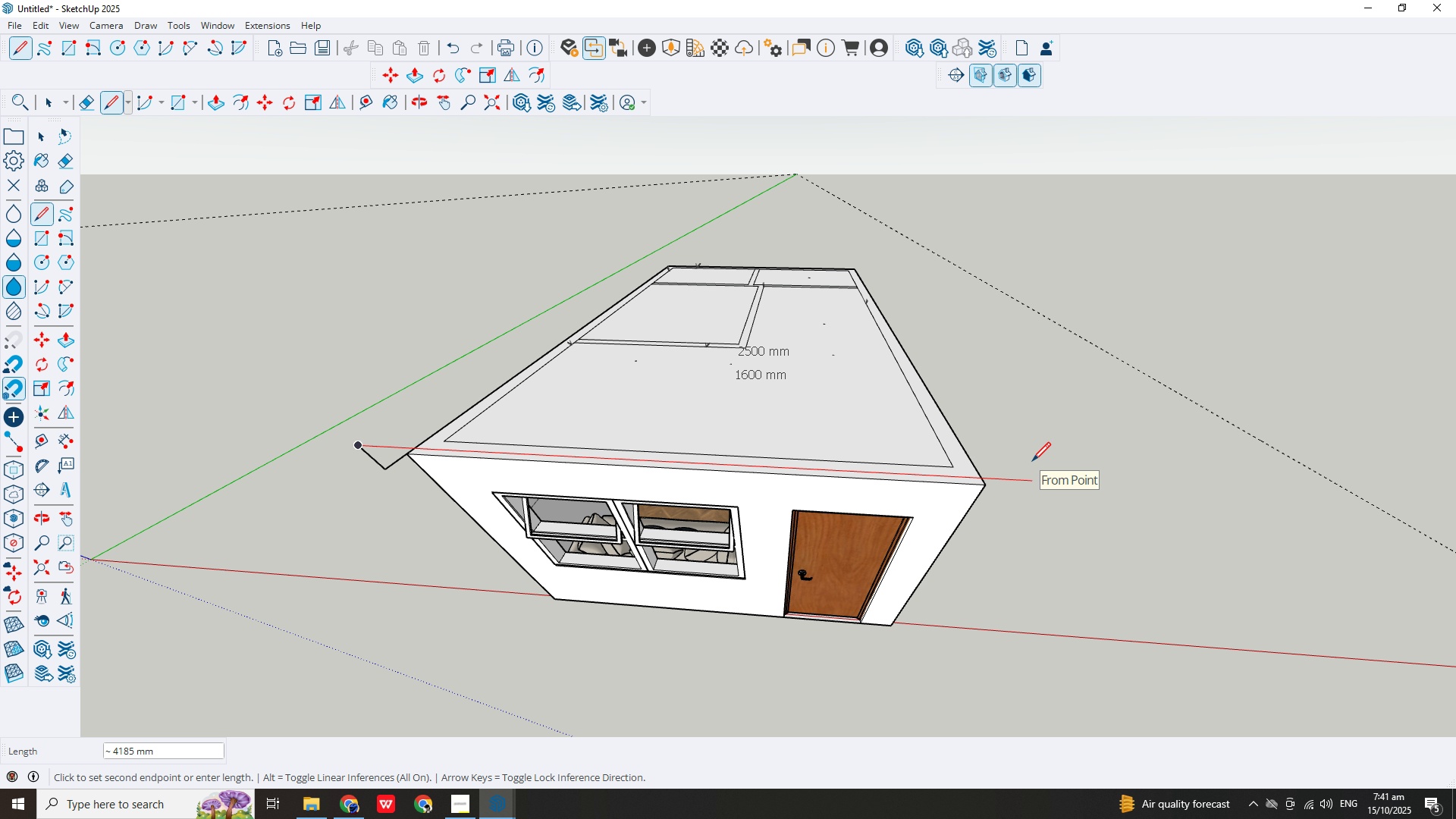 
left_click([1032, 462])
 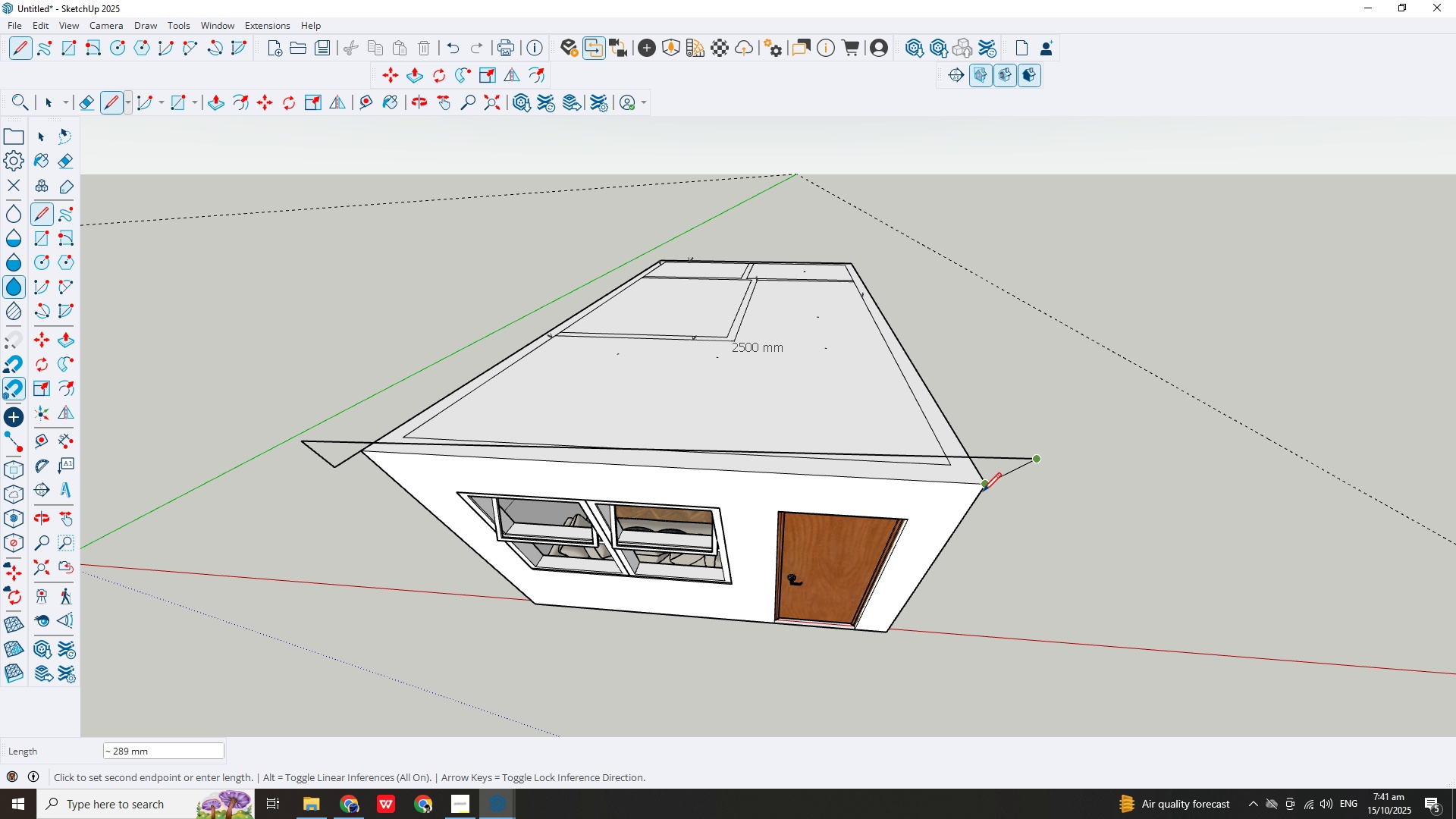 
scroll: coordinate [983, 493], scroll_direction: up, amount: 2.0
 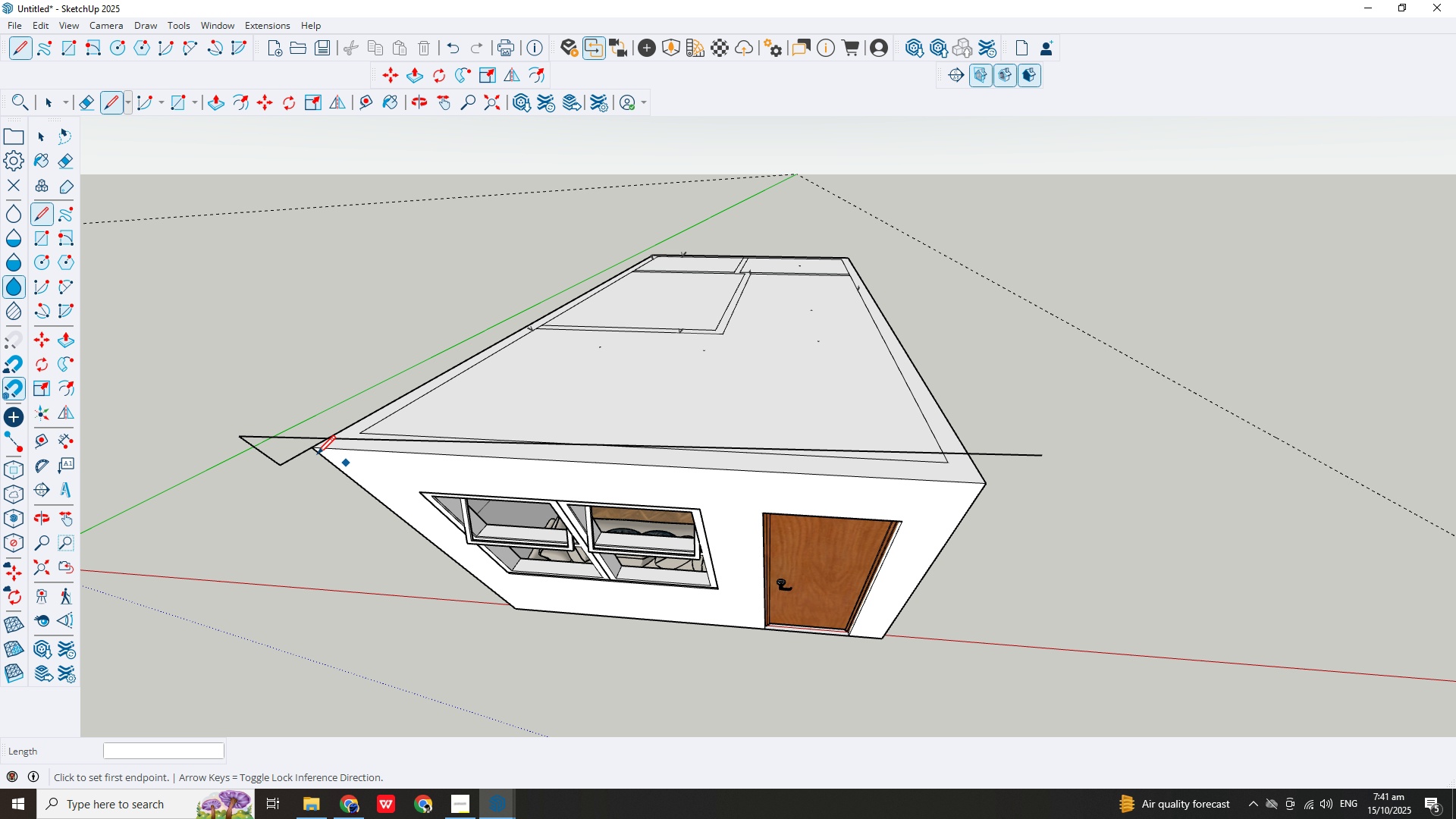 
key(Escape)
 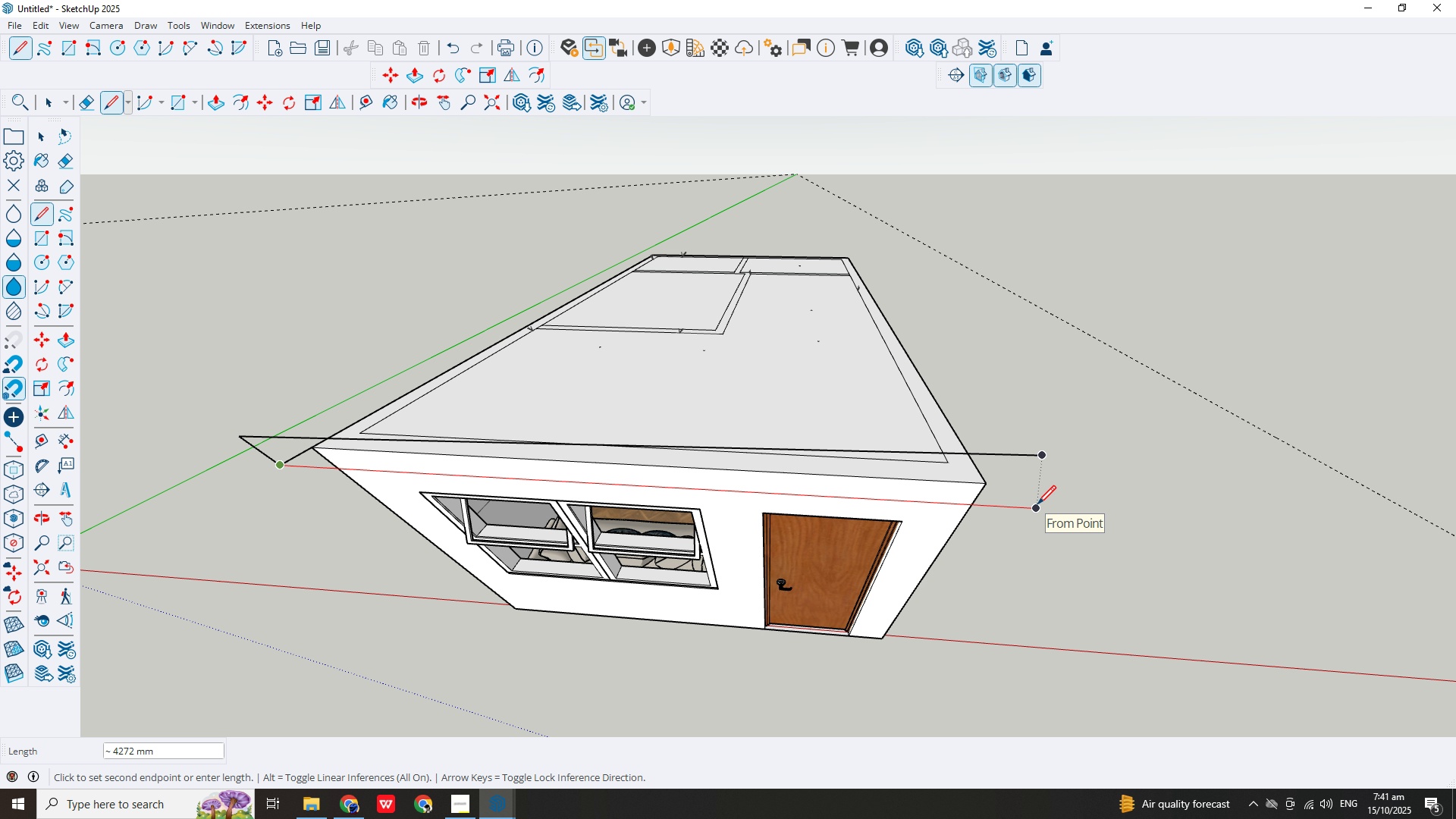 
wait(5.79)
 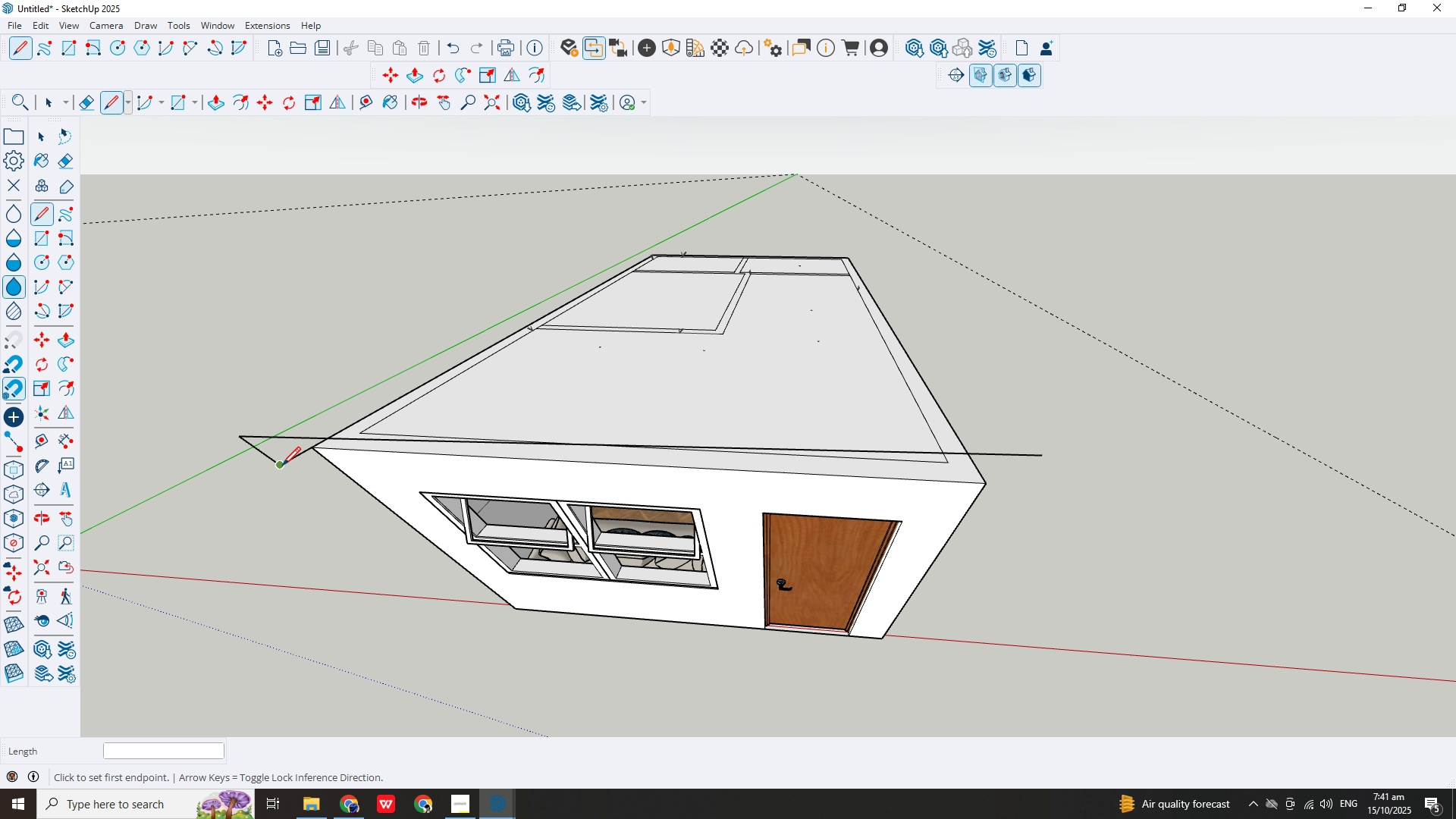 
key(Escape)
 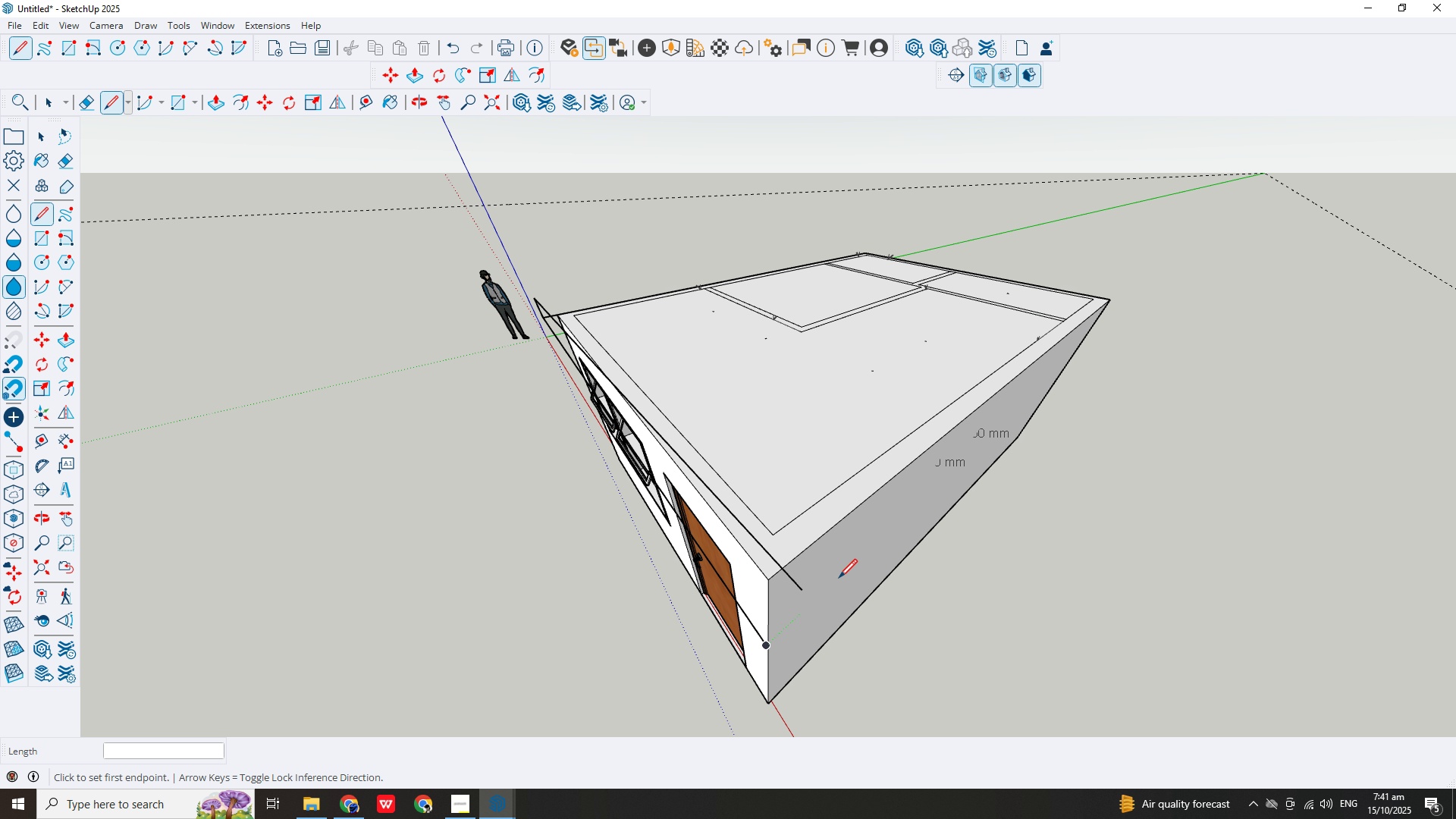 
scroll: coordinate [802, 573], scroll_direction: up, amount: 3.0
 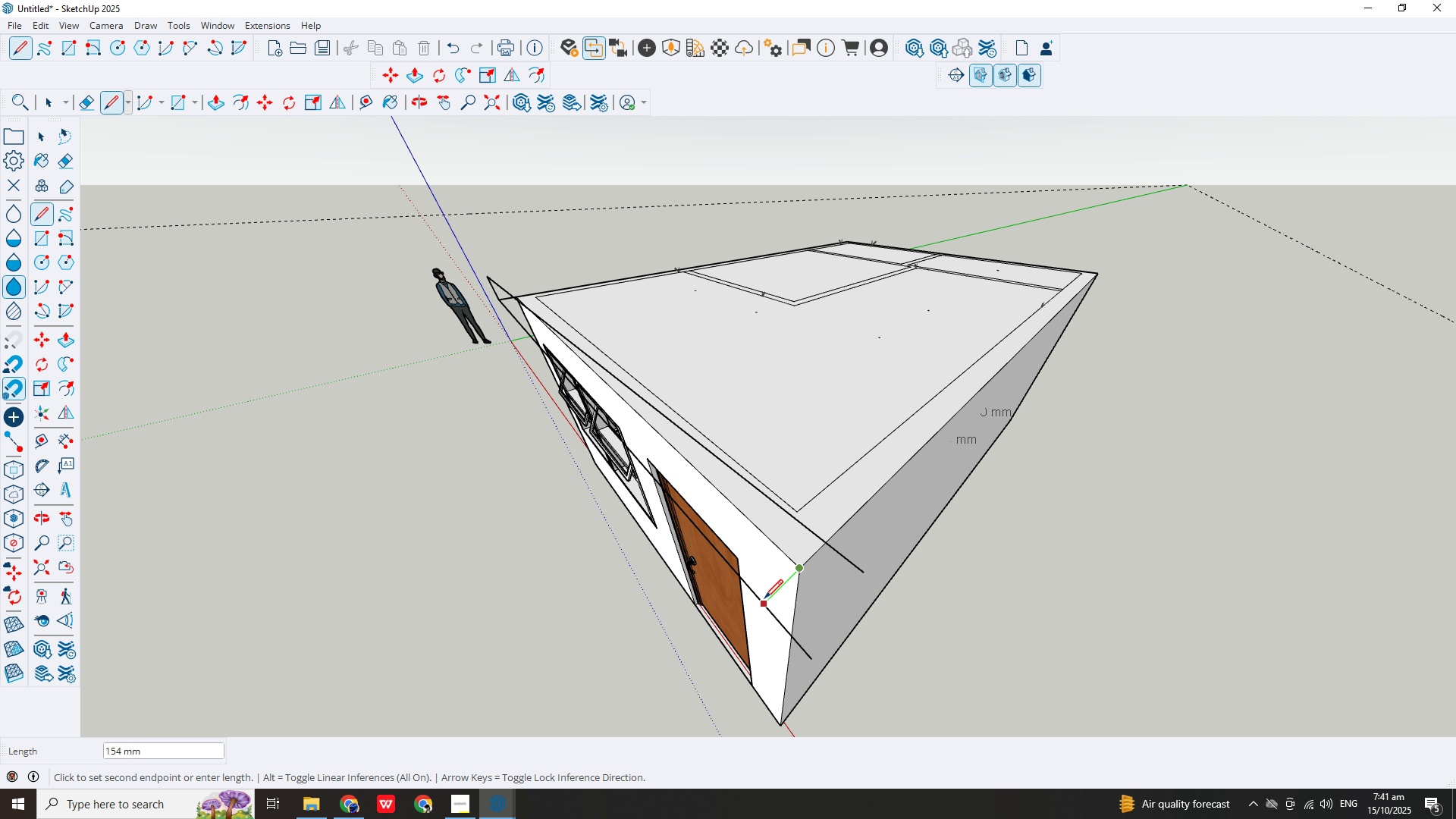 
left_click([764, 600])
 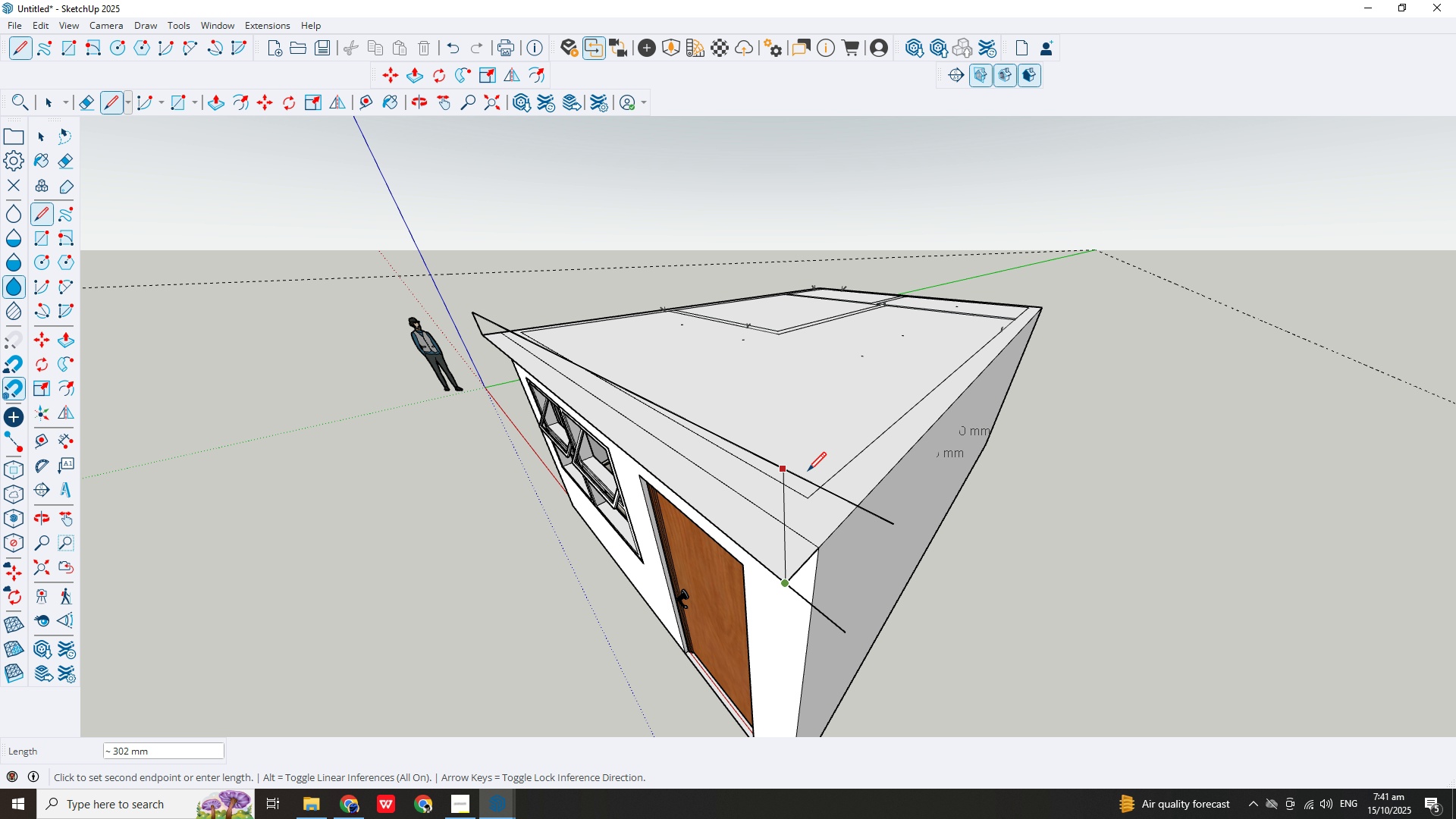 
wait(8.98)
 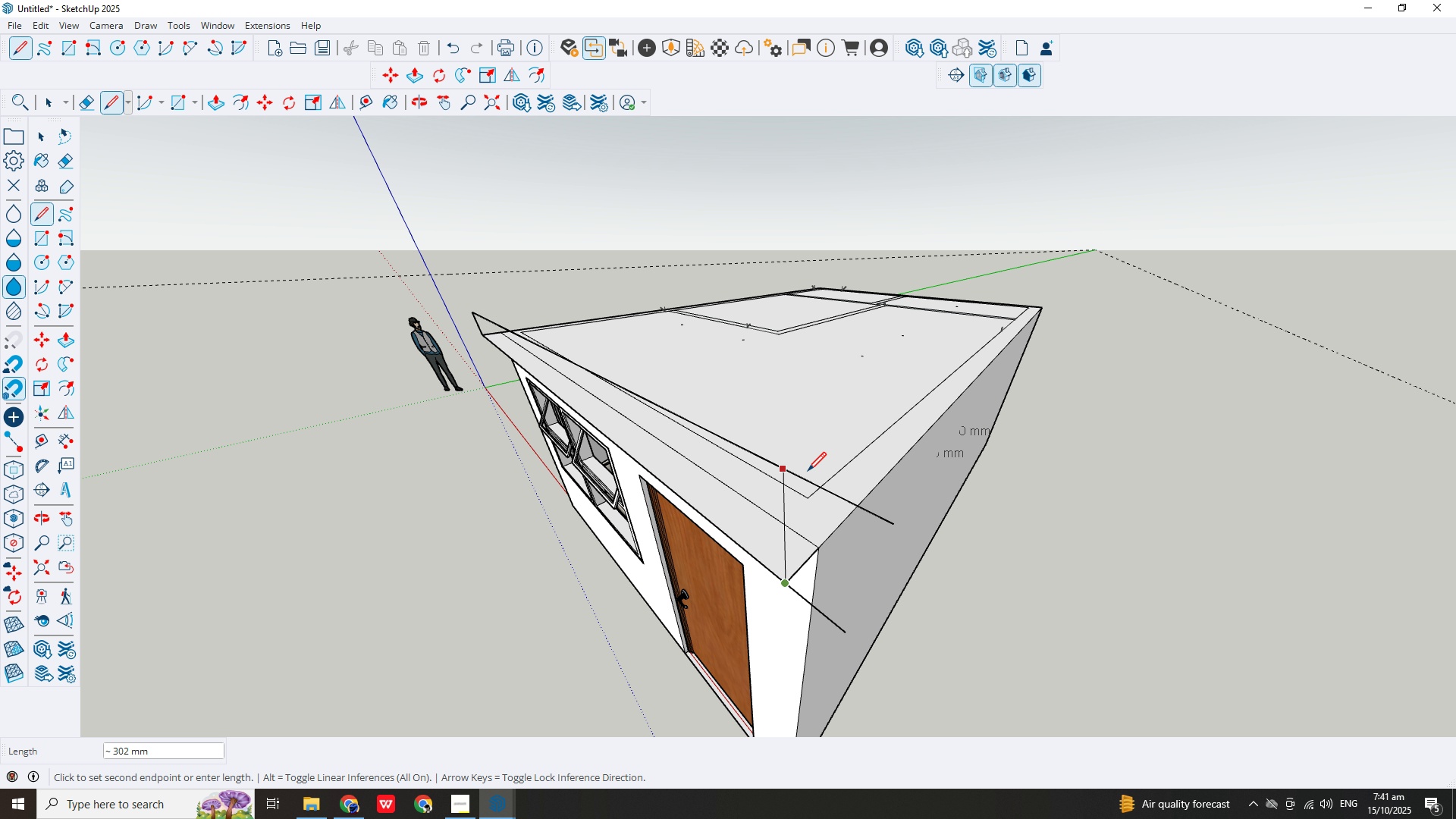 
key(Escape)
 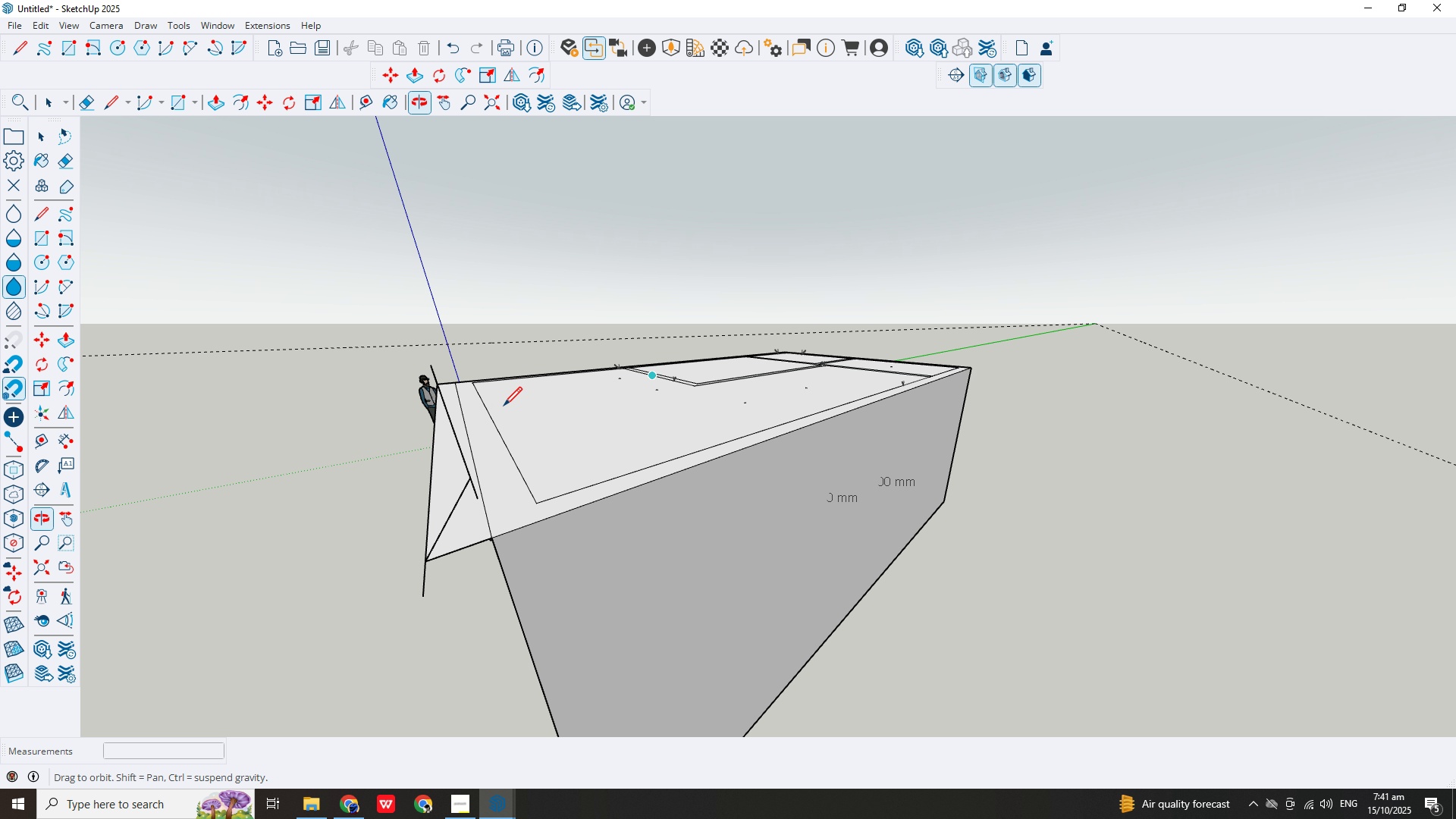 
wait(5.63)
 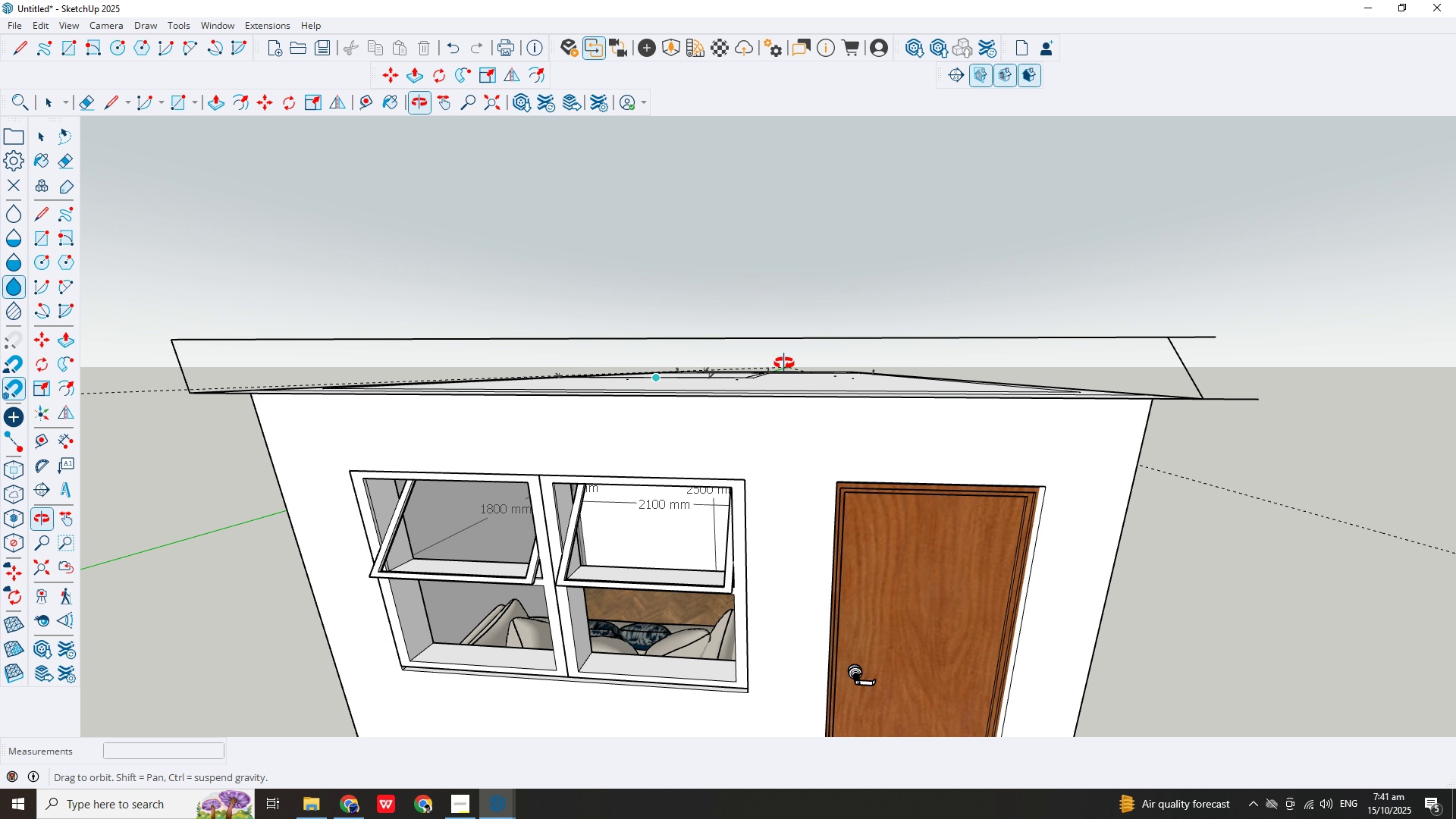 
key(Control+Z)
 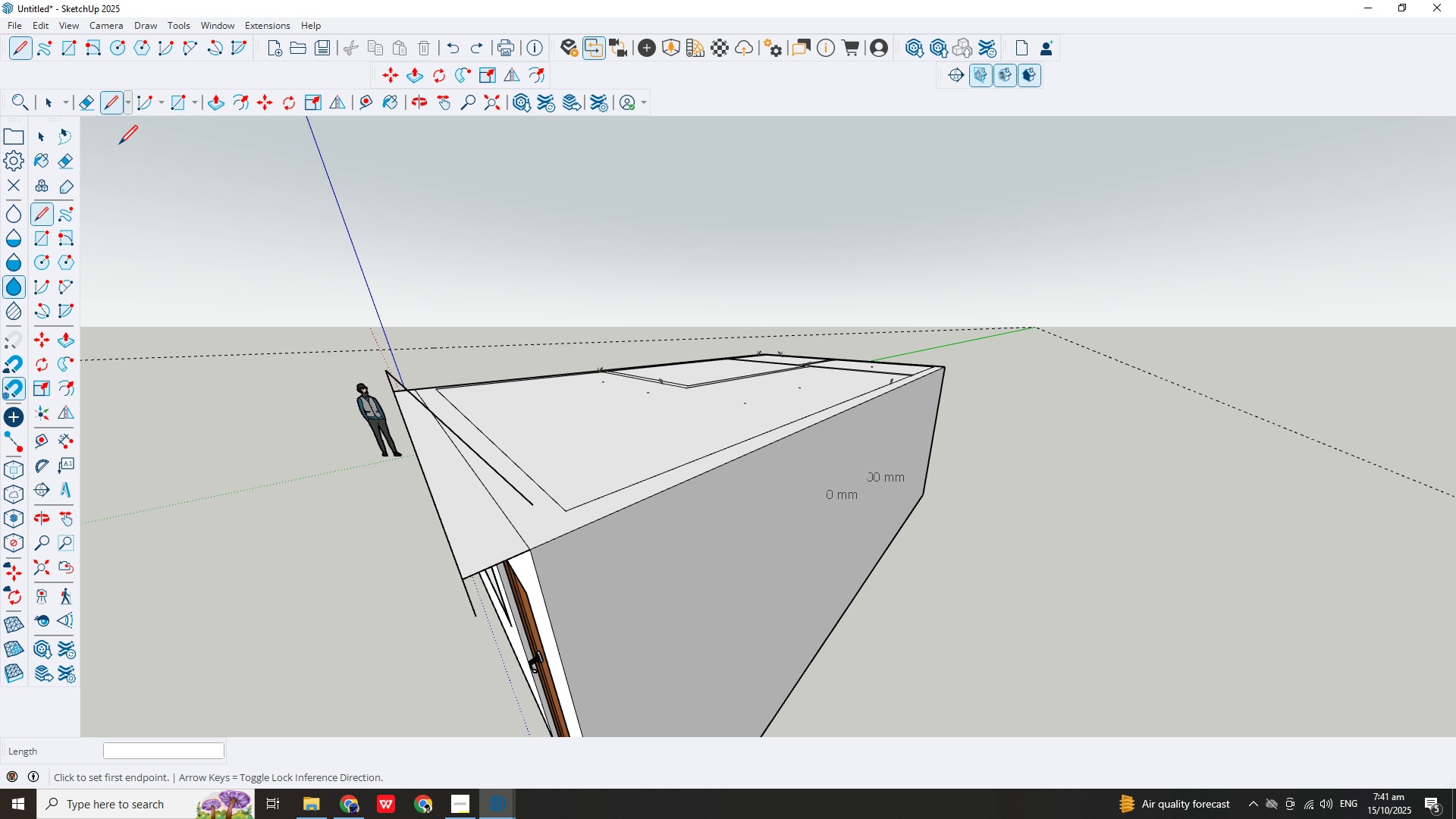 
left_click([83, 105])
 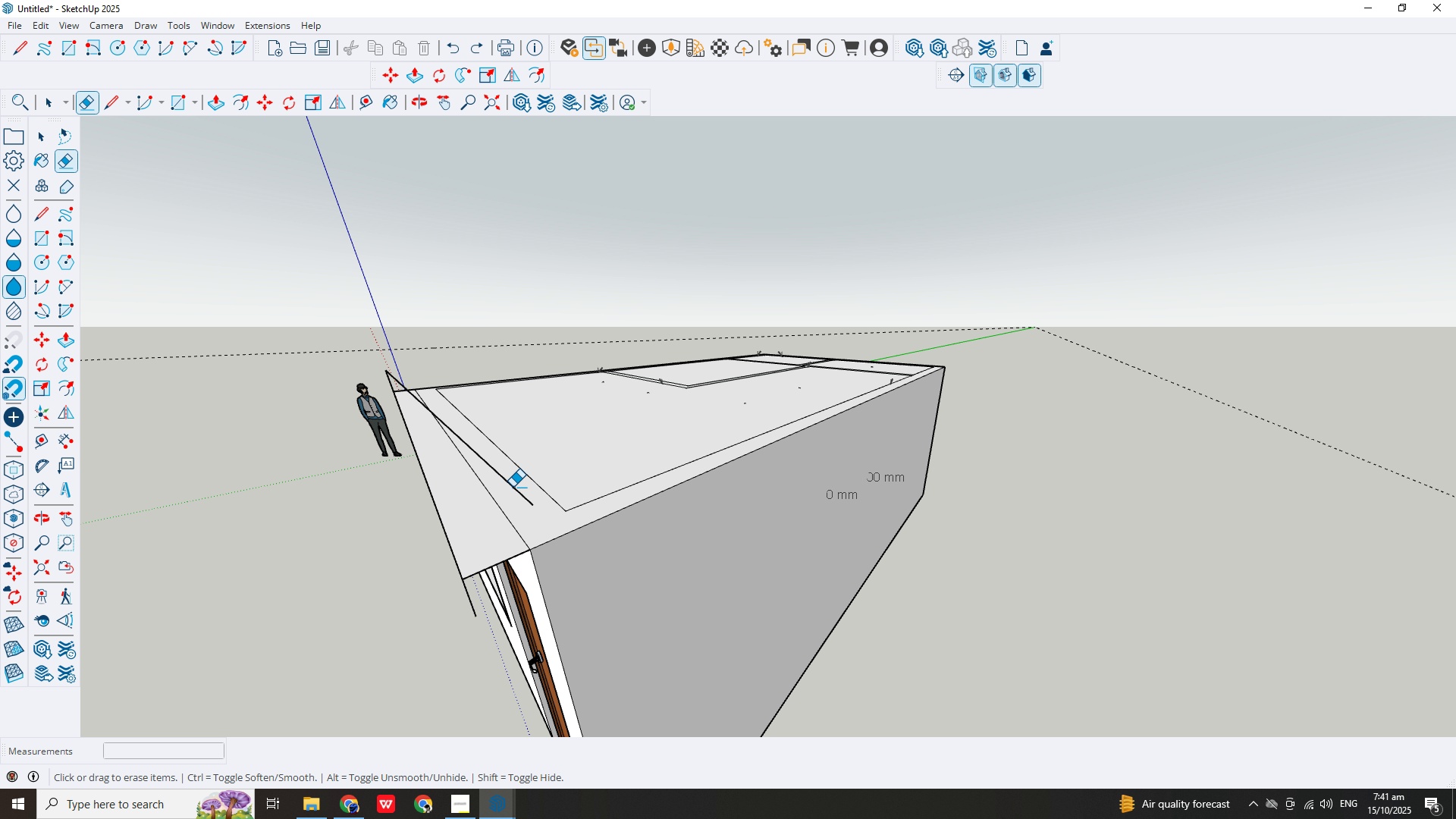 
left_click([513, 487])
 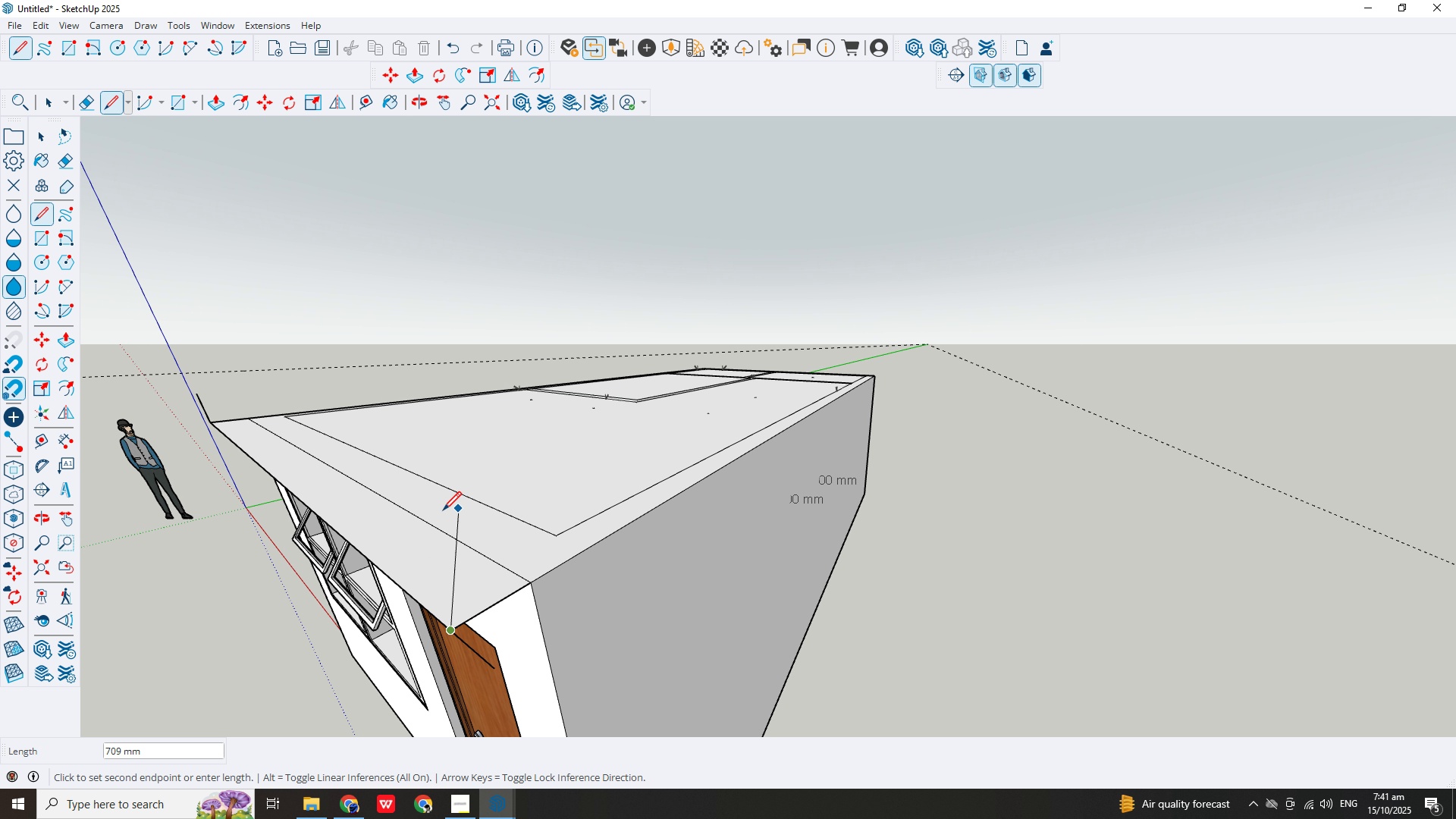 
wait(6.47)
 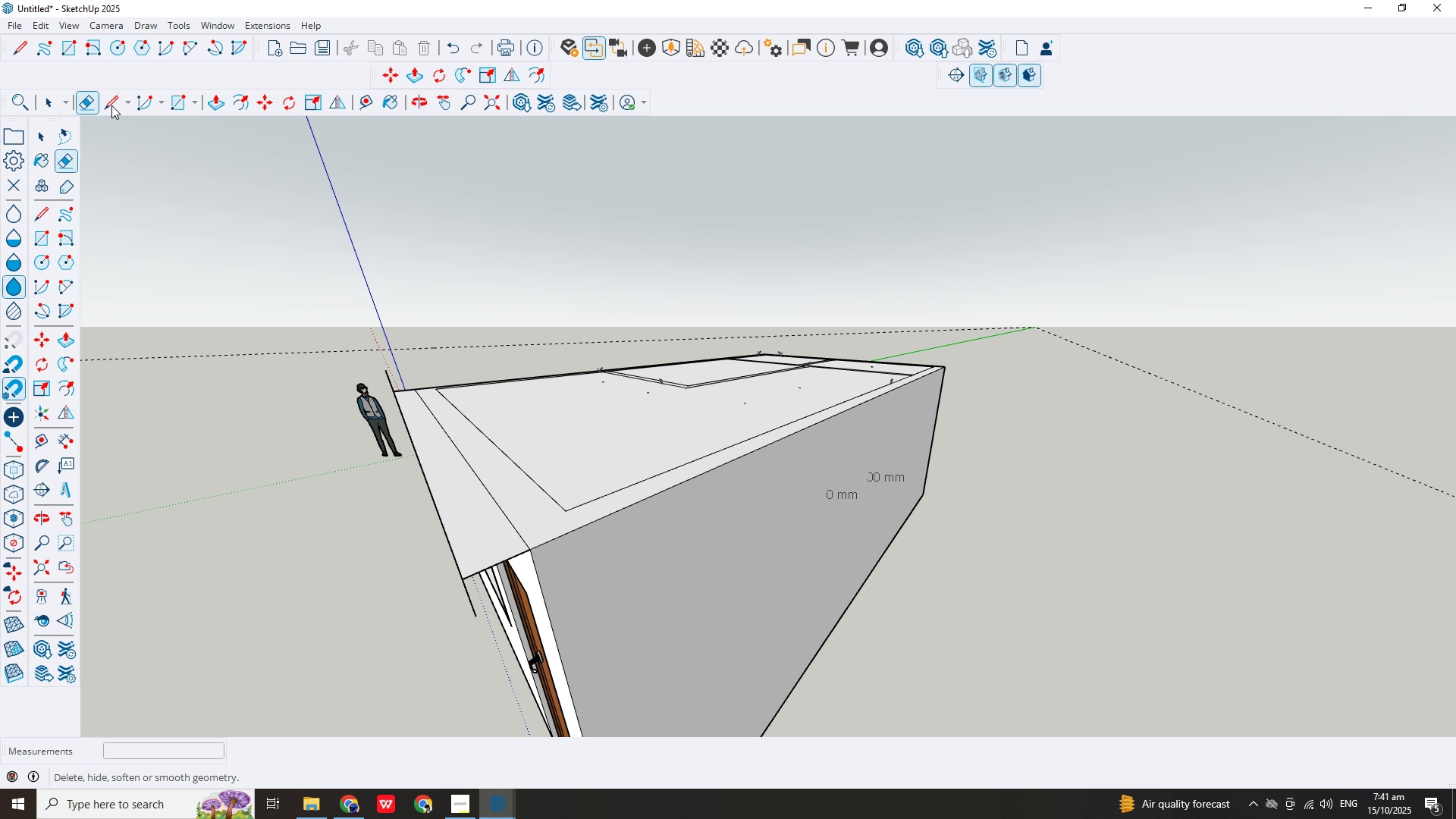 
key(Escape)
 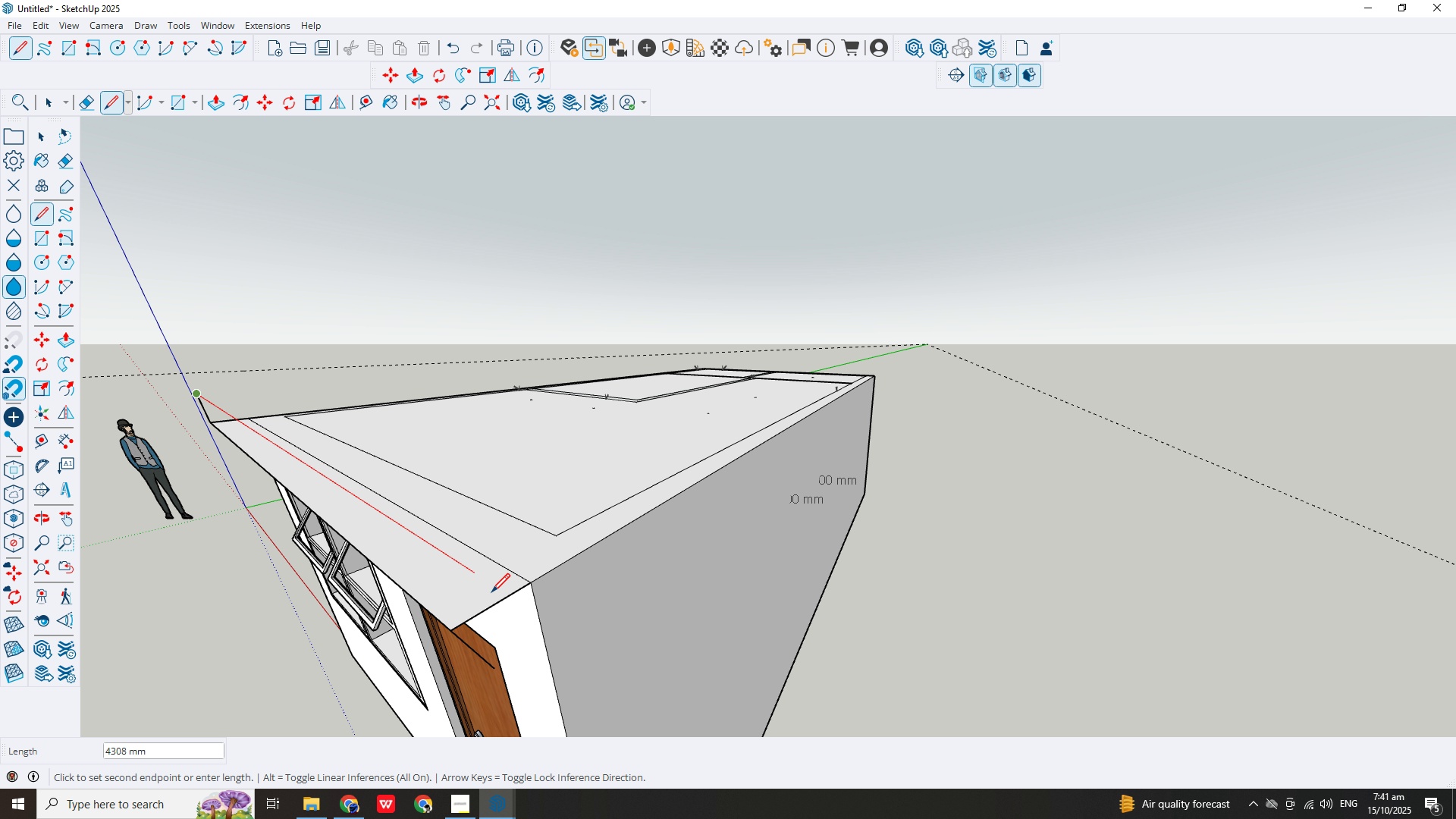 
left_click([491, 592])
 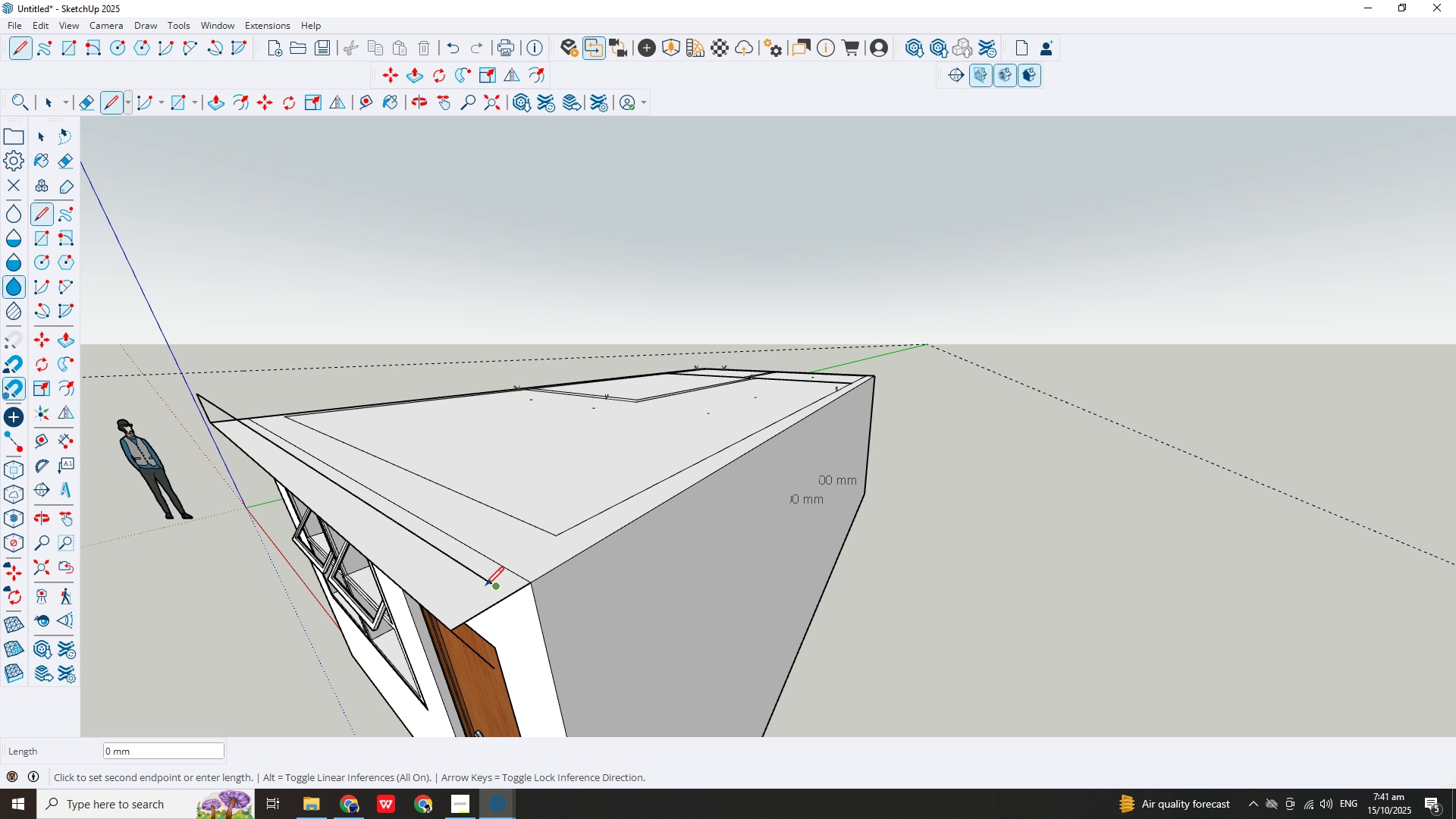 
key(Escape)
 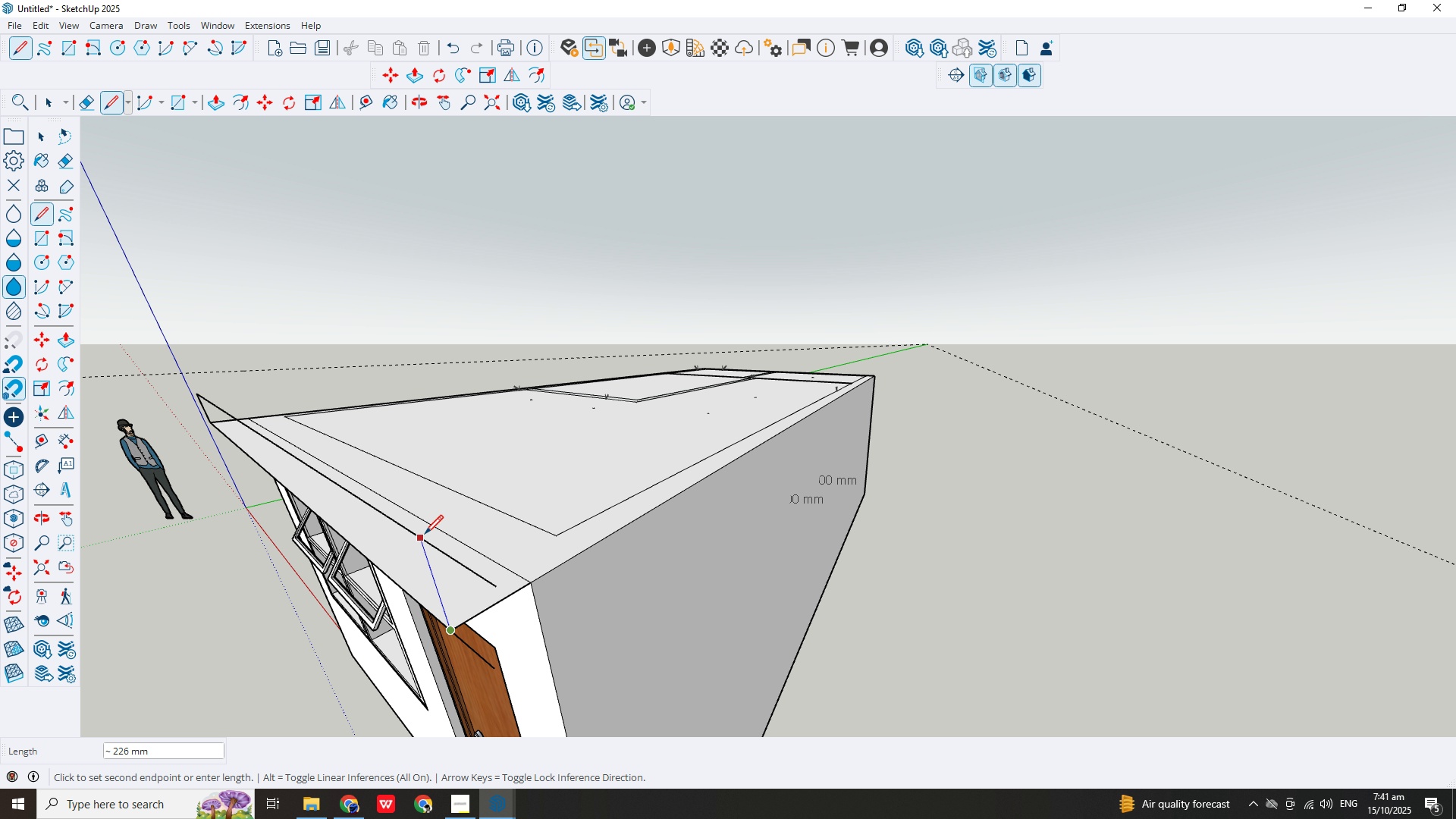 
left_click([424, 535])
 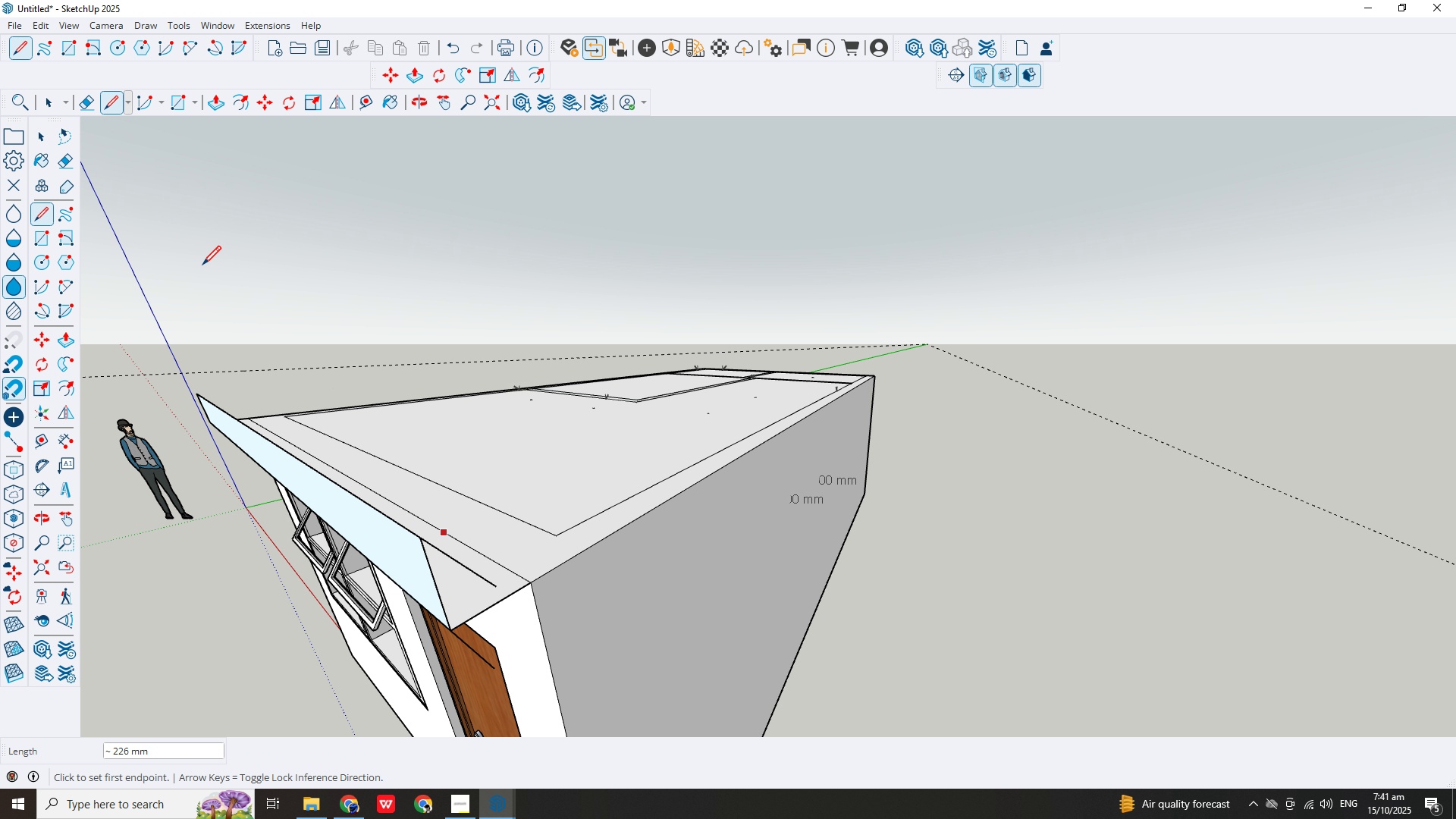 
key(Escape)
 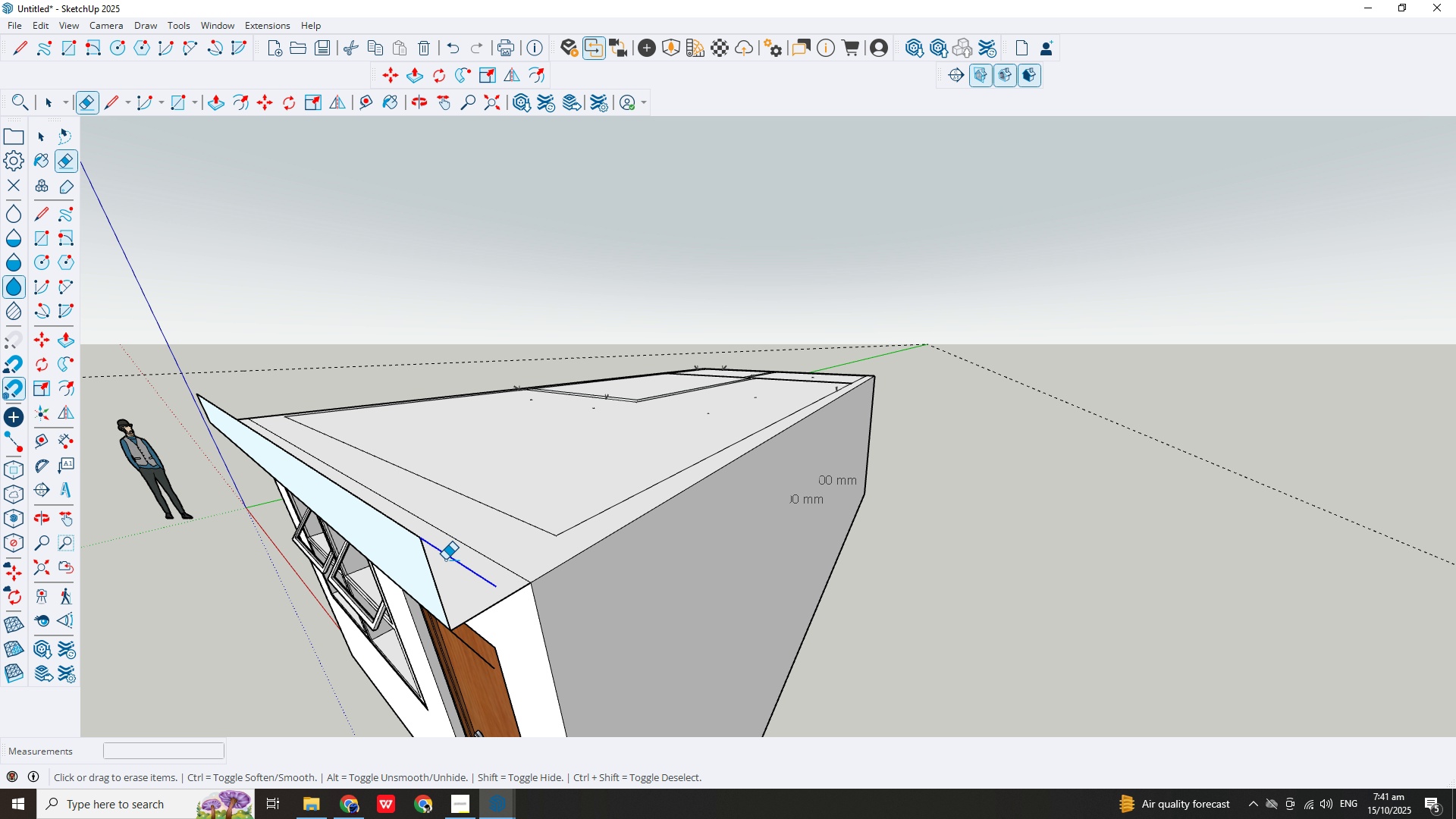 
left_click([451, 559])
 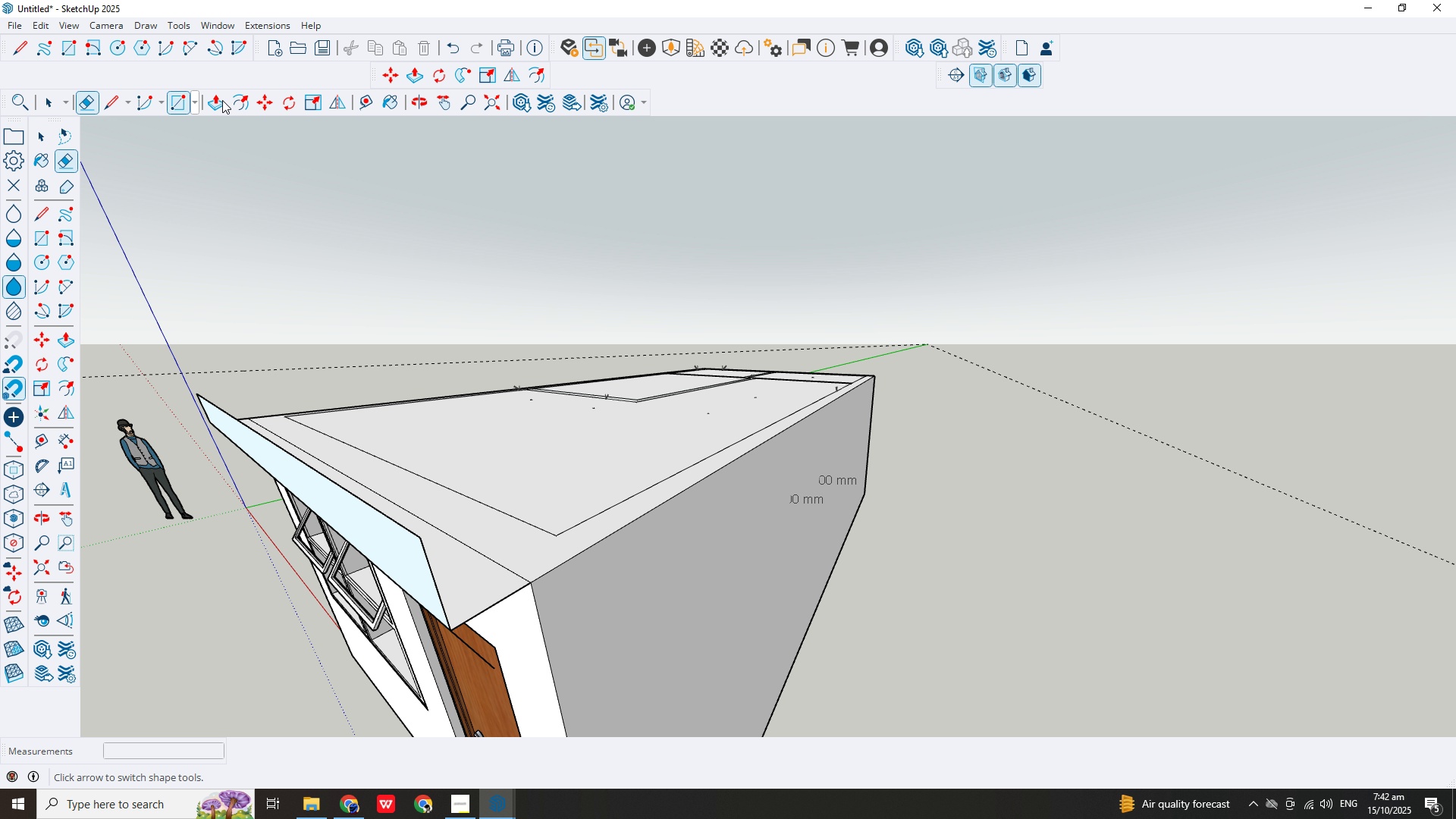 
left_click([222, 100])
 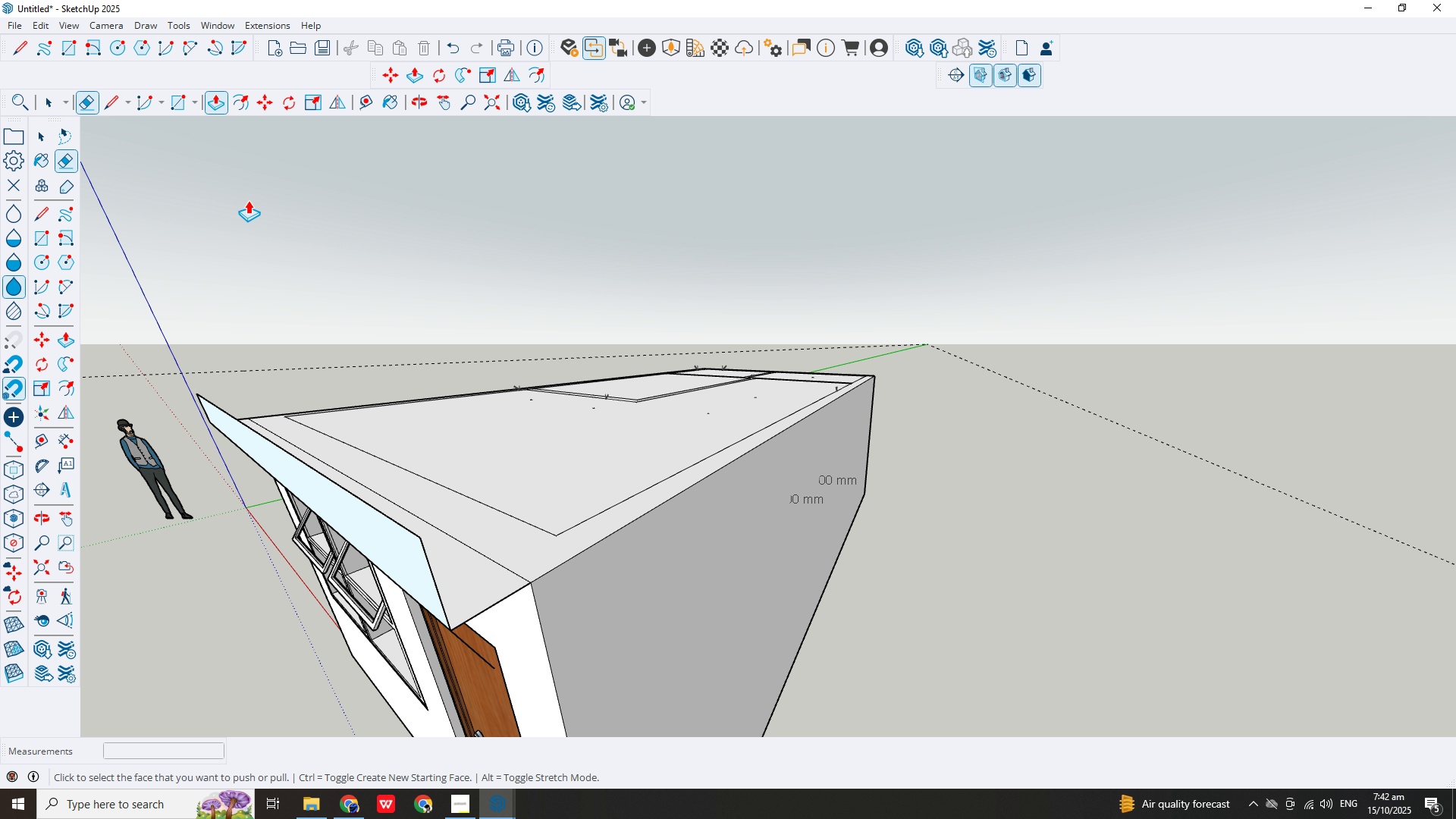 
hold_key(key=ControlLeft, duration=1.46)
 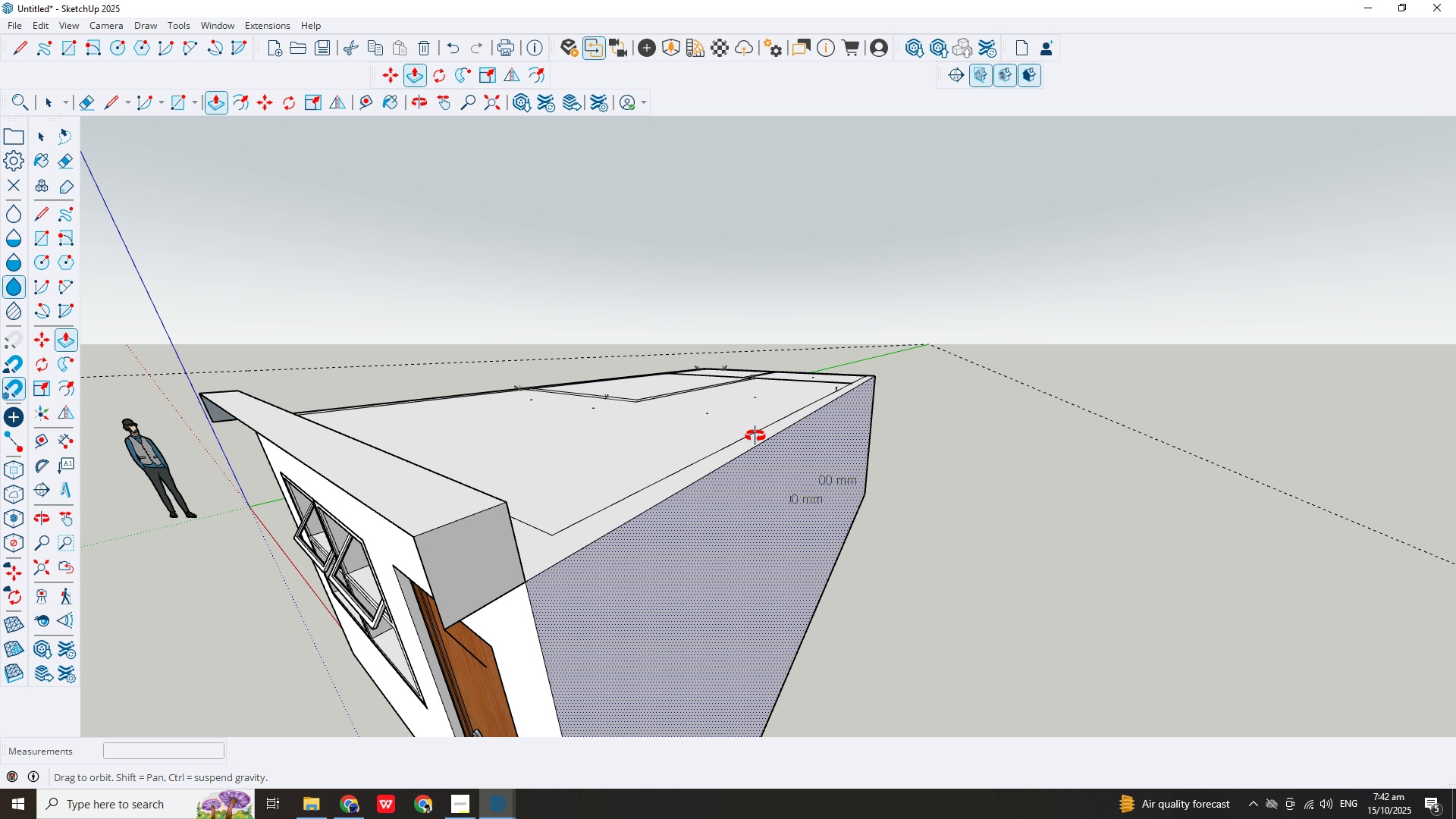 
key(Control+Z)
 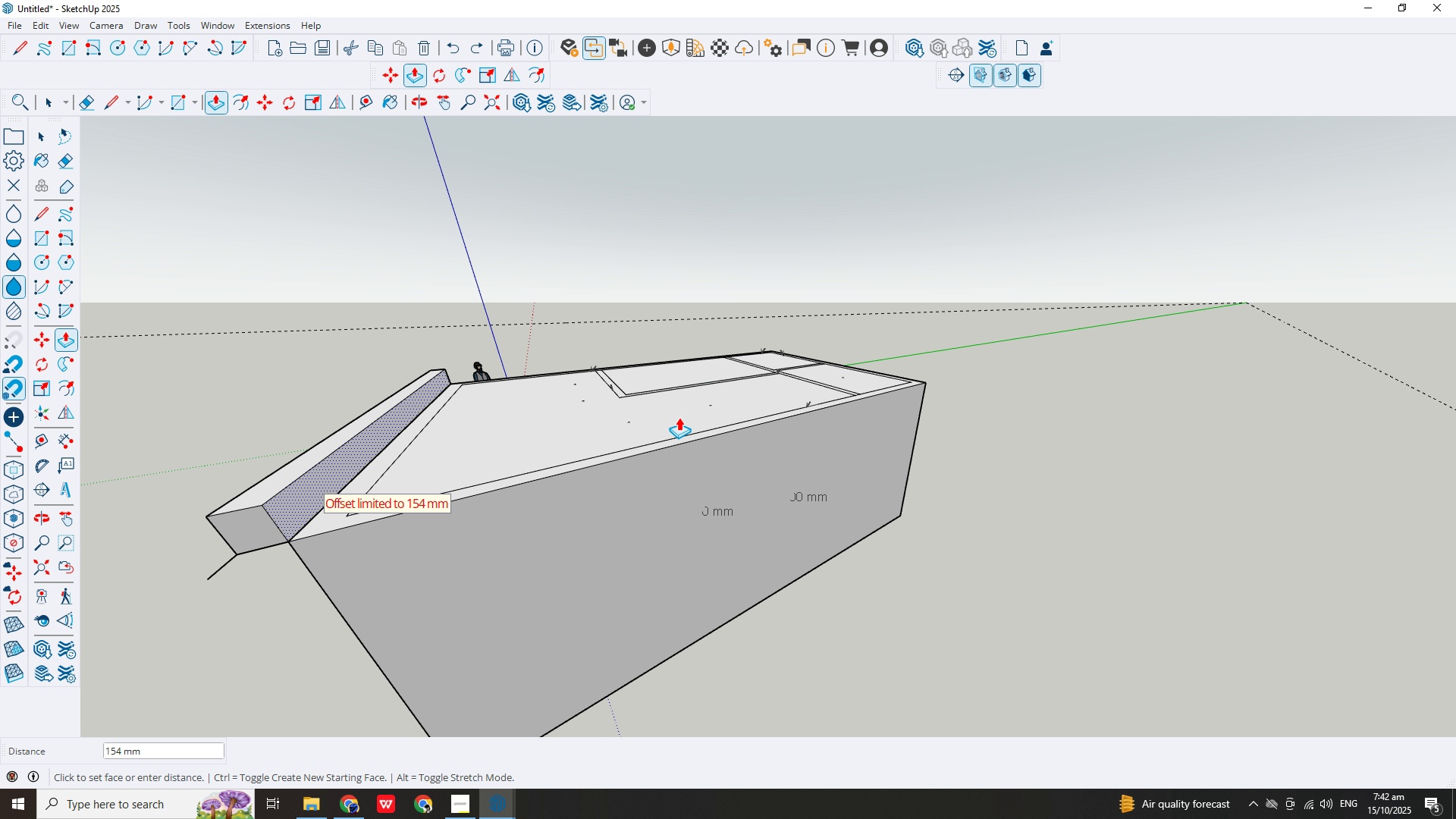 
wait(8.02)
 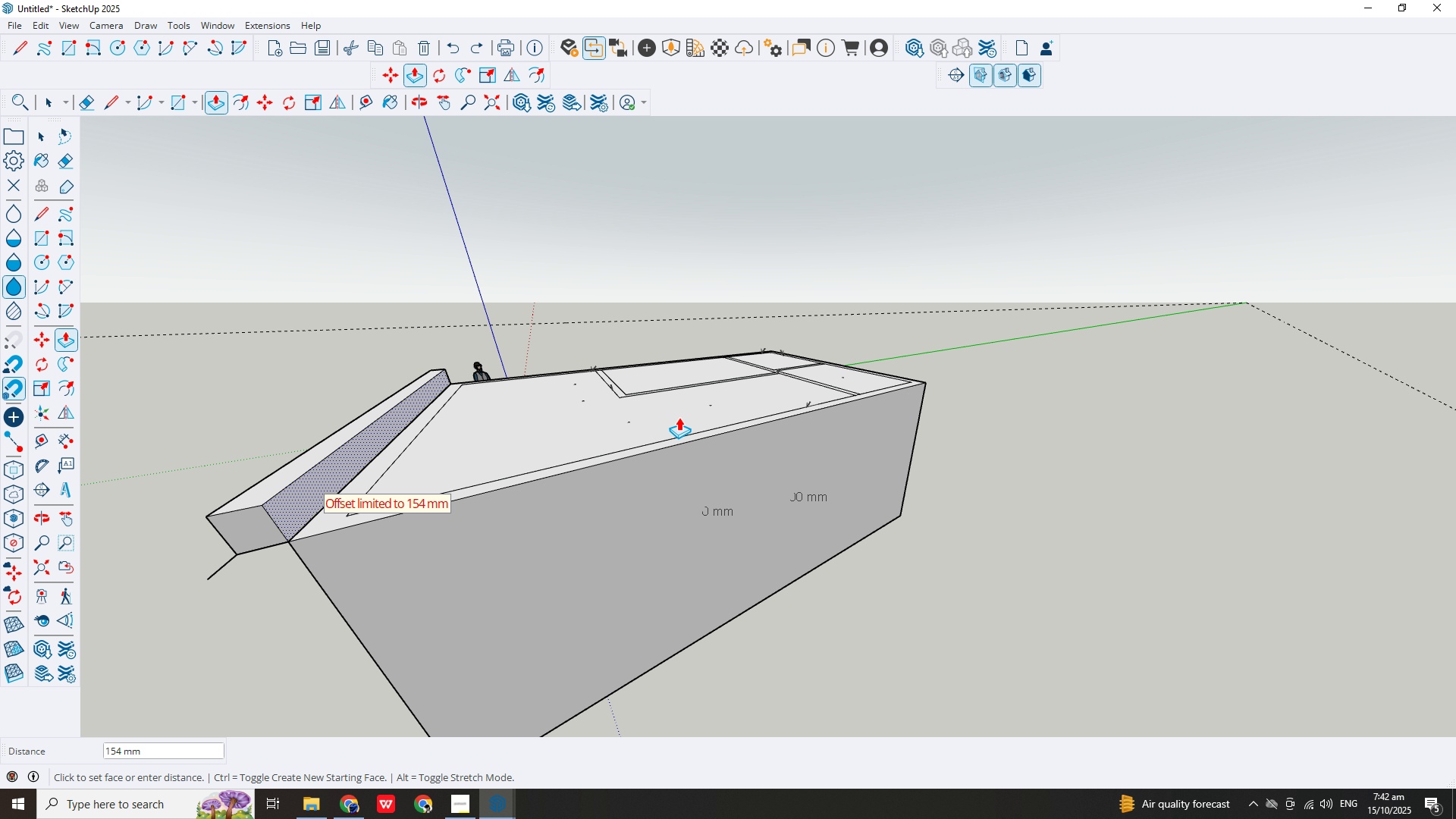 
key(Escape)
 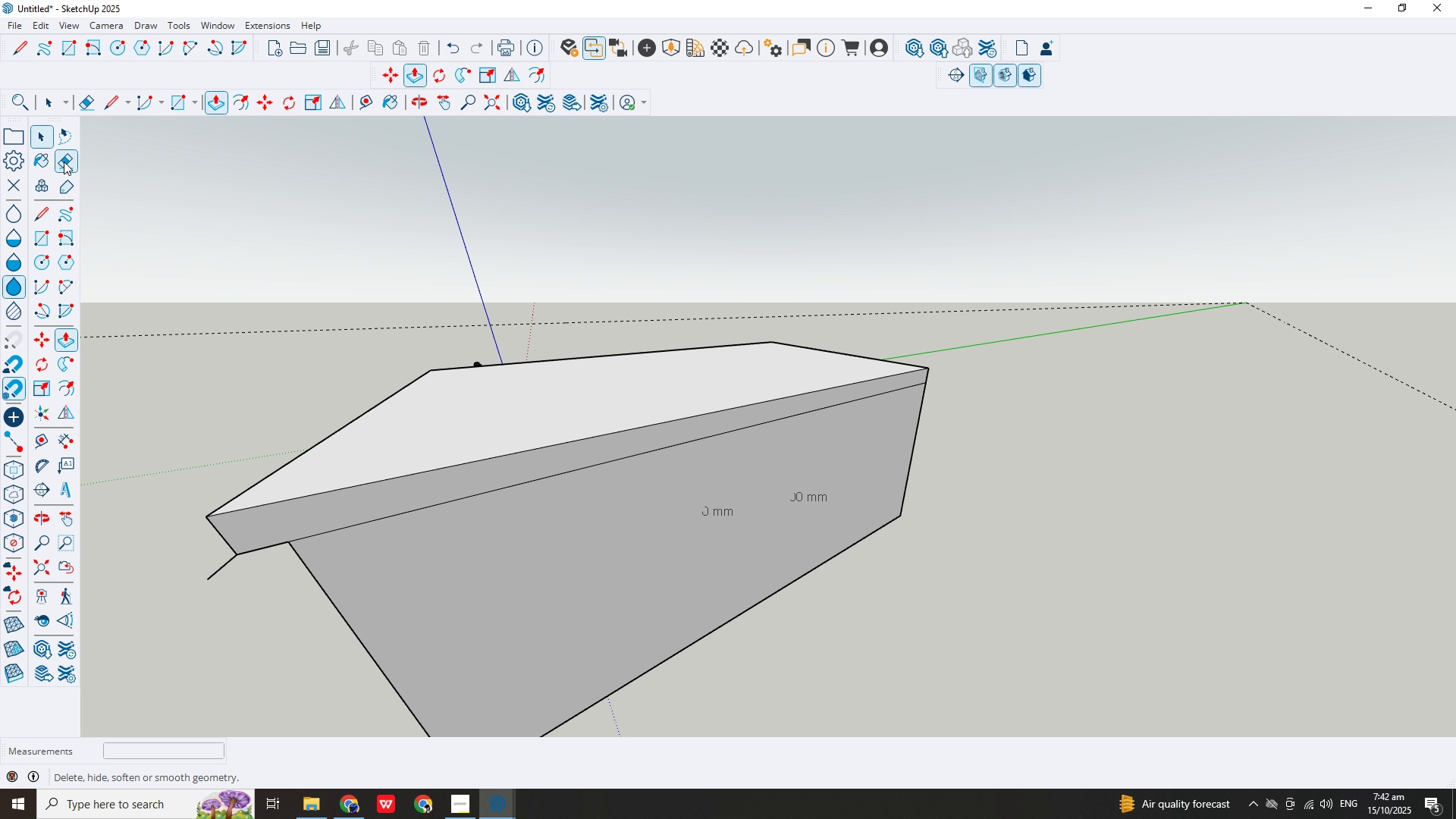 
double_click([67, 165])
 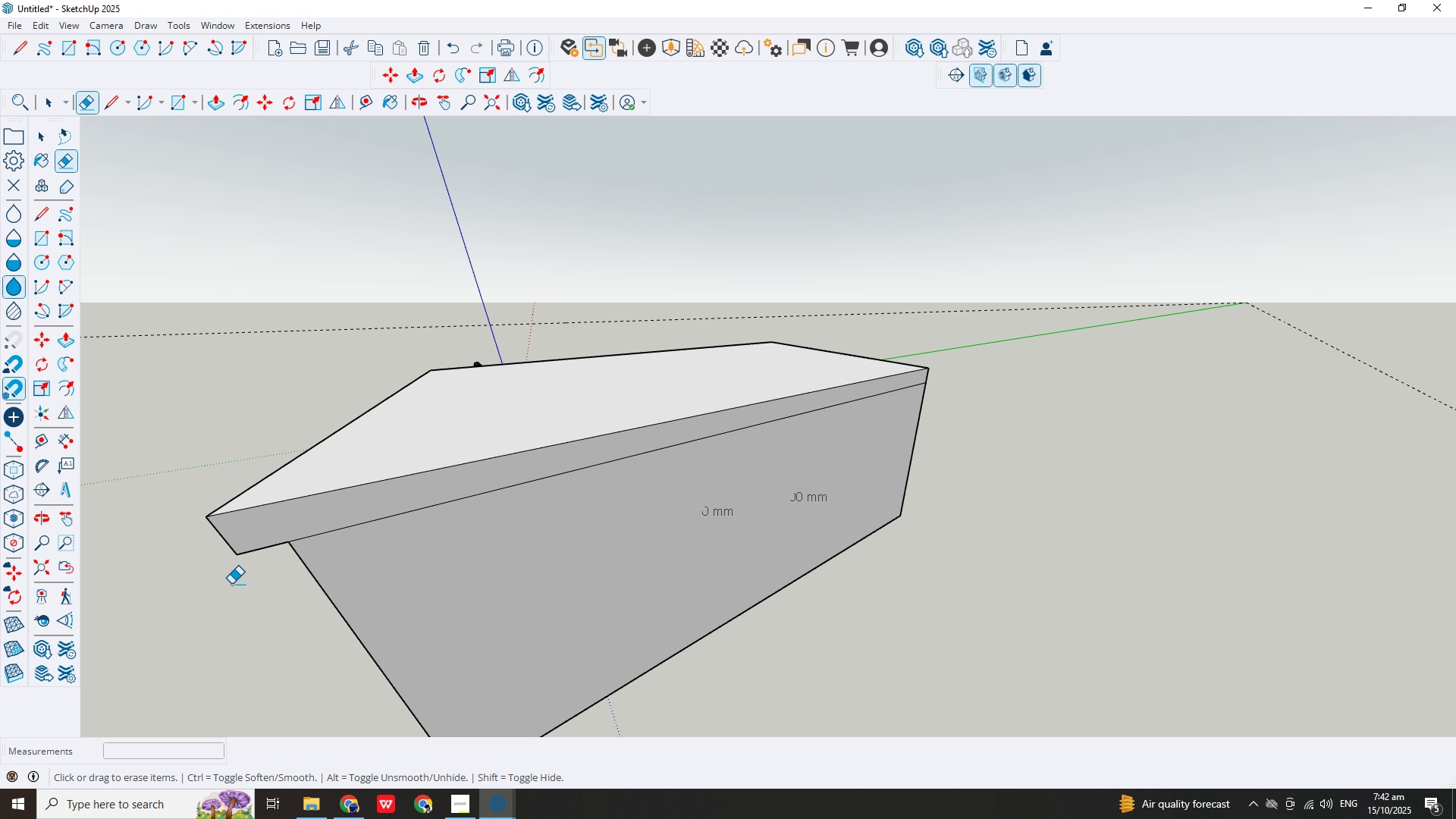 
scroll: coordinate [497, 594], scroll_direction: down, amount: 13.0
 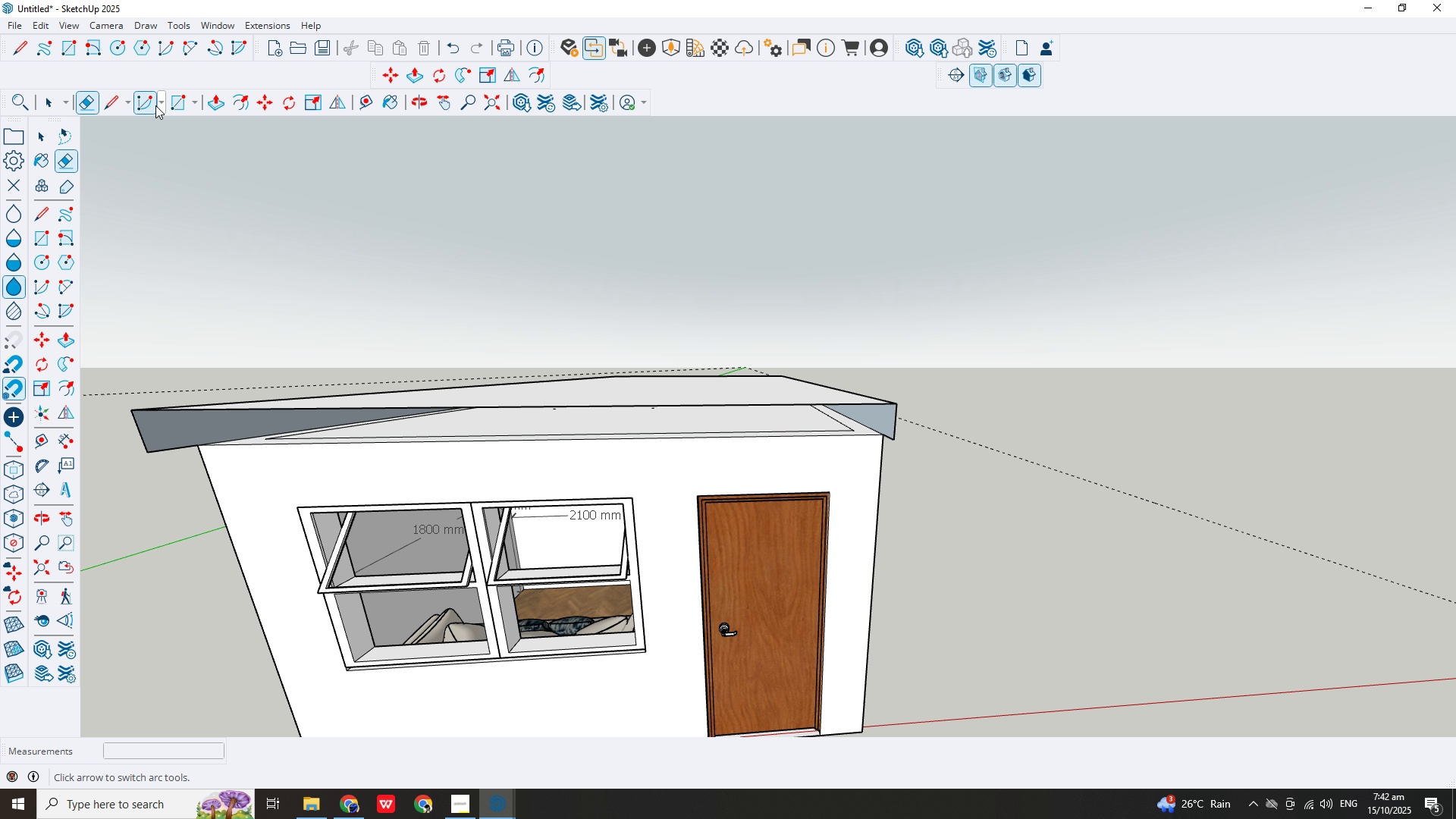 
left_click([174, 103])
 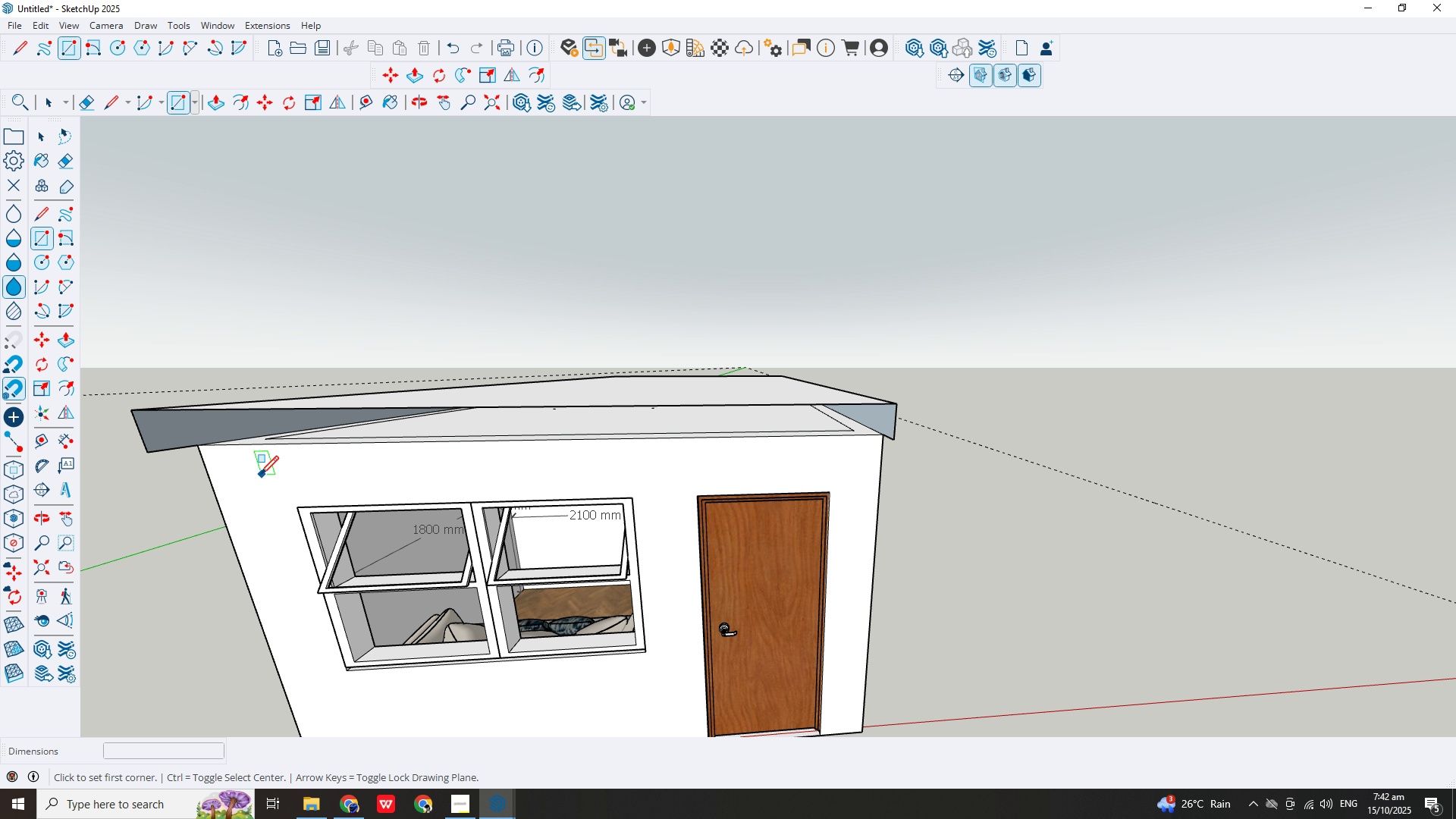 
scroll: coordinate [262, 475], scroll_direction: up, amount: 1.0
 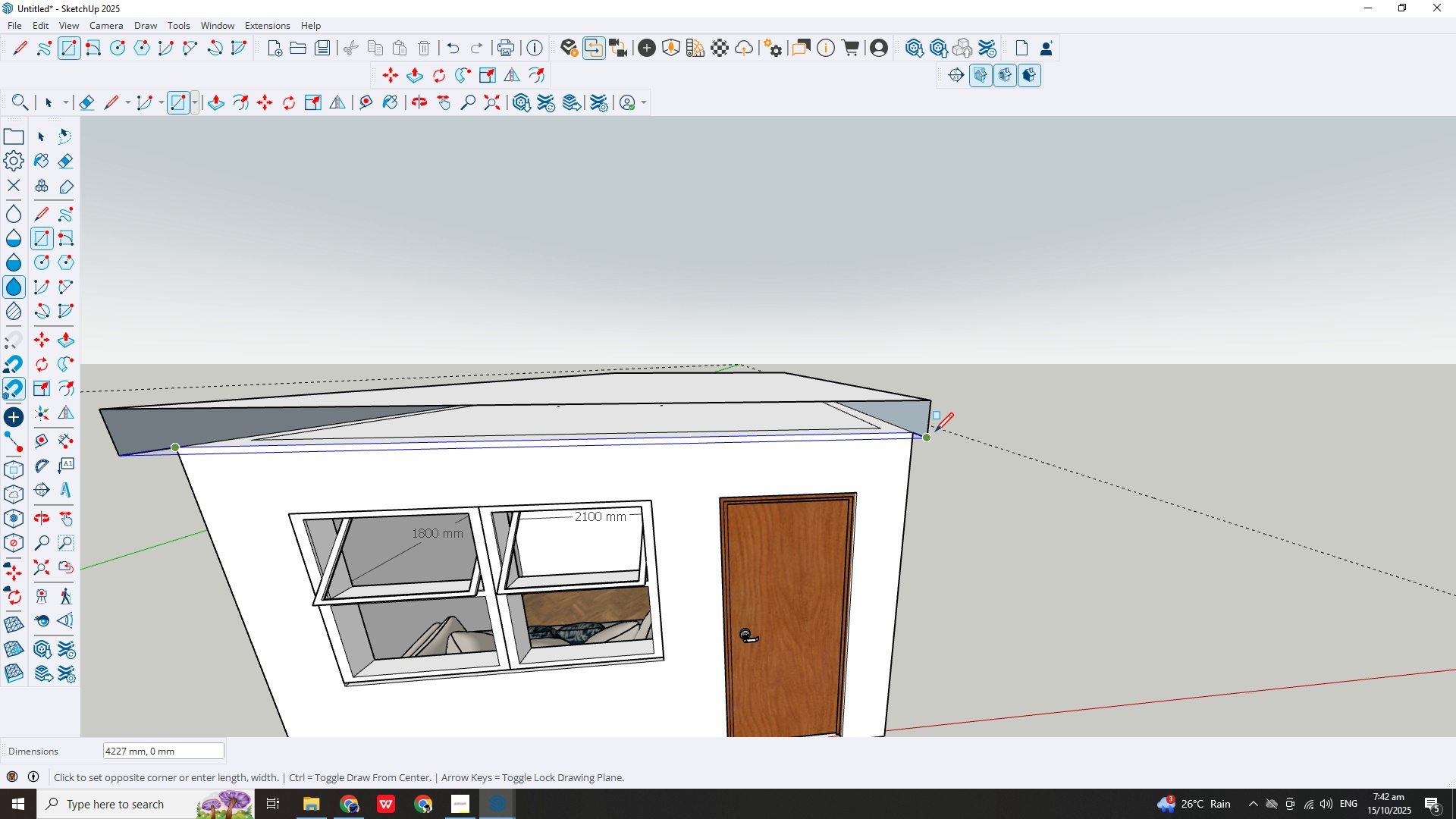 
left_click([930, 438])
 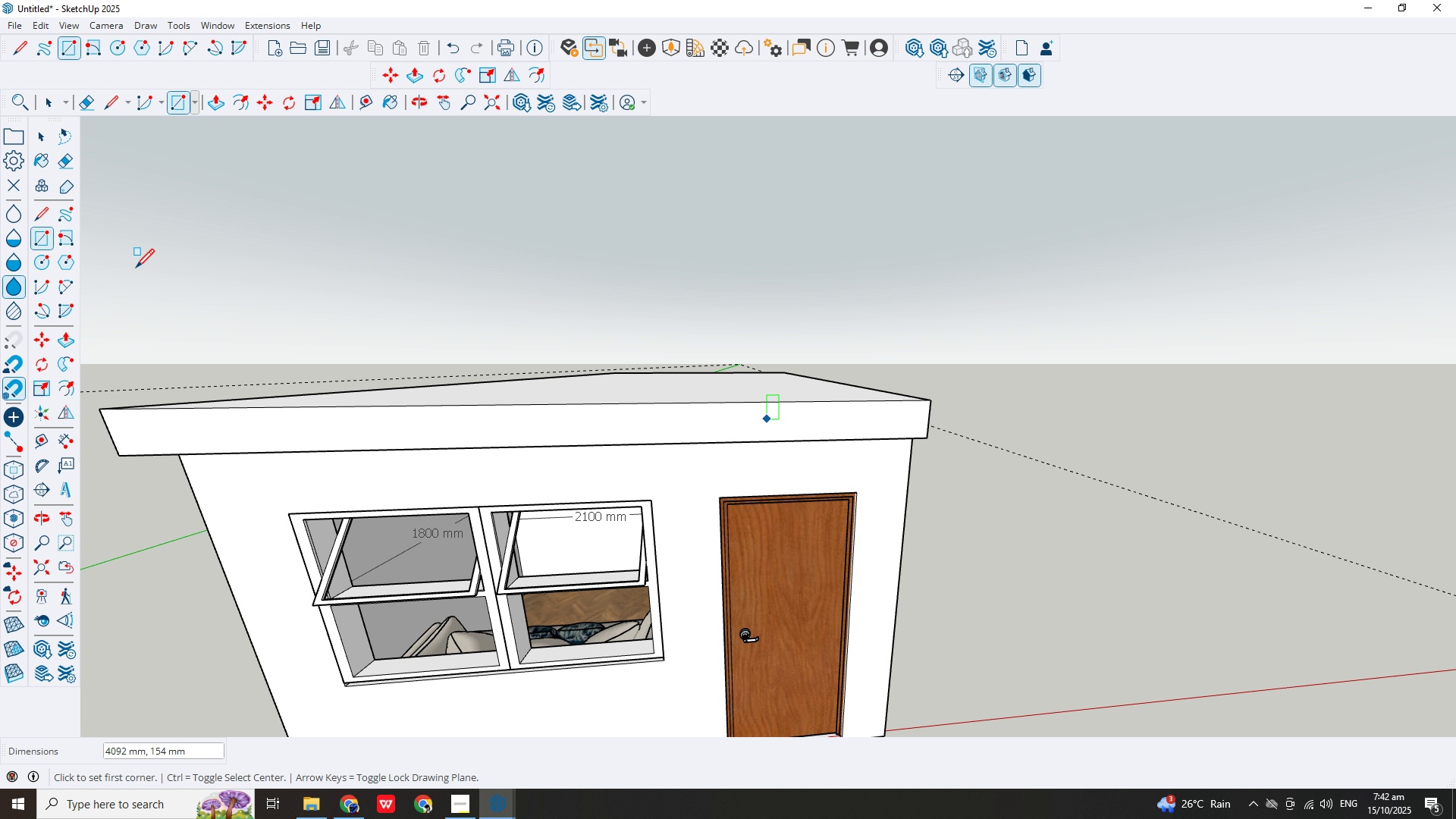 
key(Escape)
 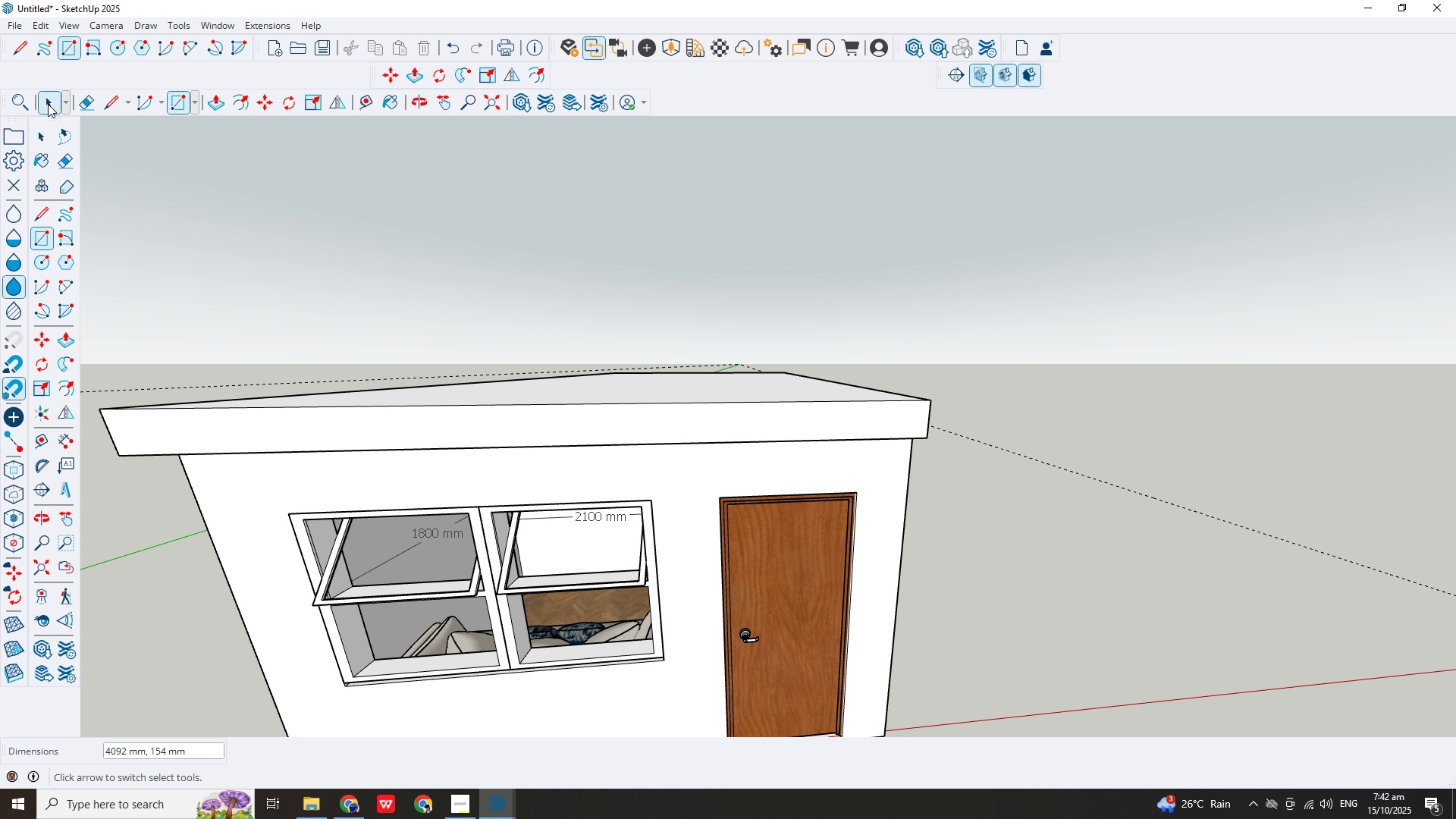 
scroll: coordinate [604, 499], scroll_direction: down, amount: 11.0
 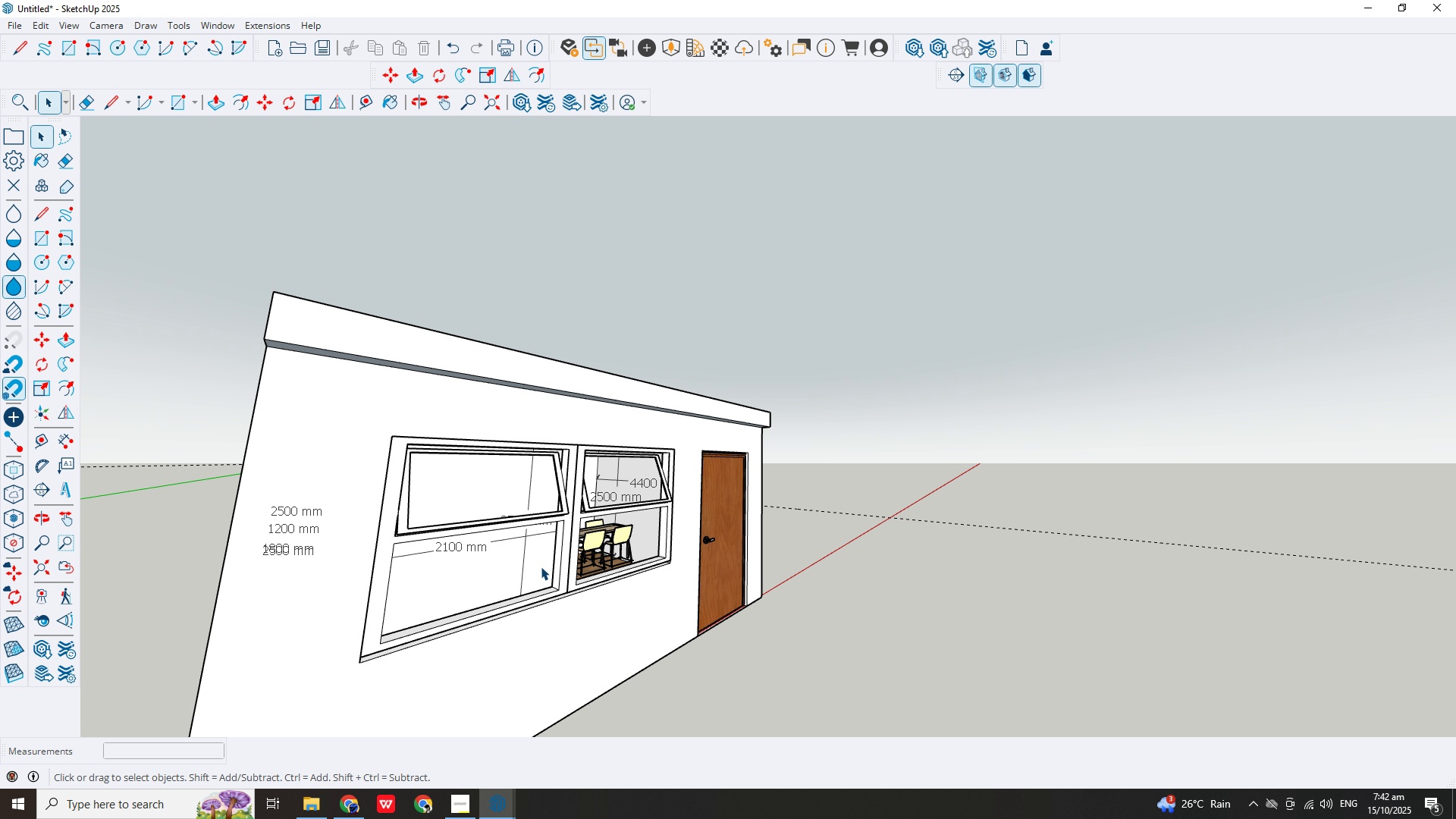 
scroll: coordinate [541, 566], scroll_direction: up, amount: 3.0
 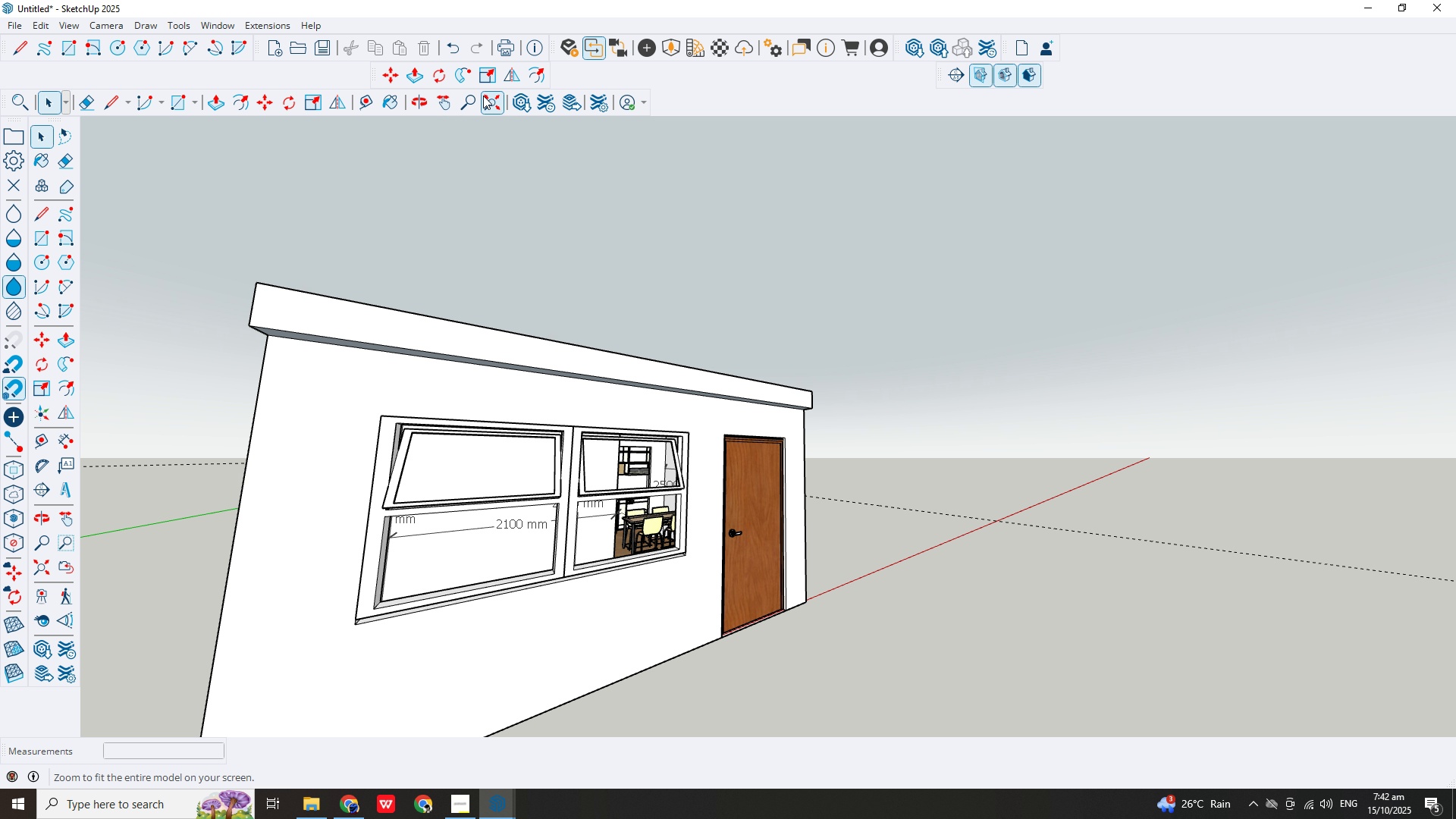 
left_click([473, 101])
 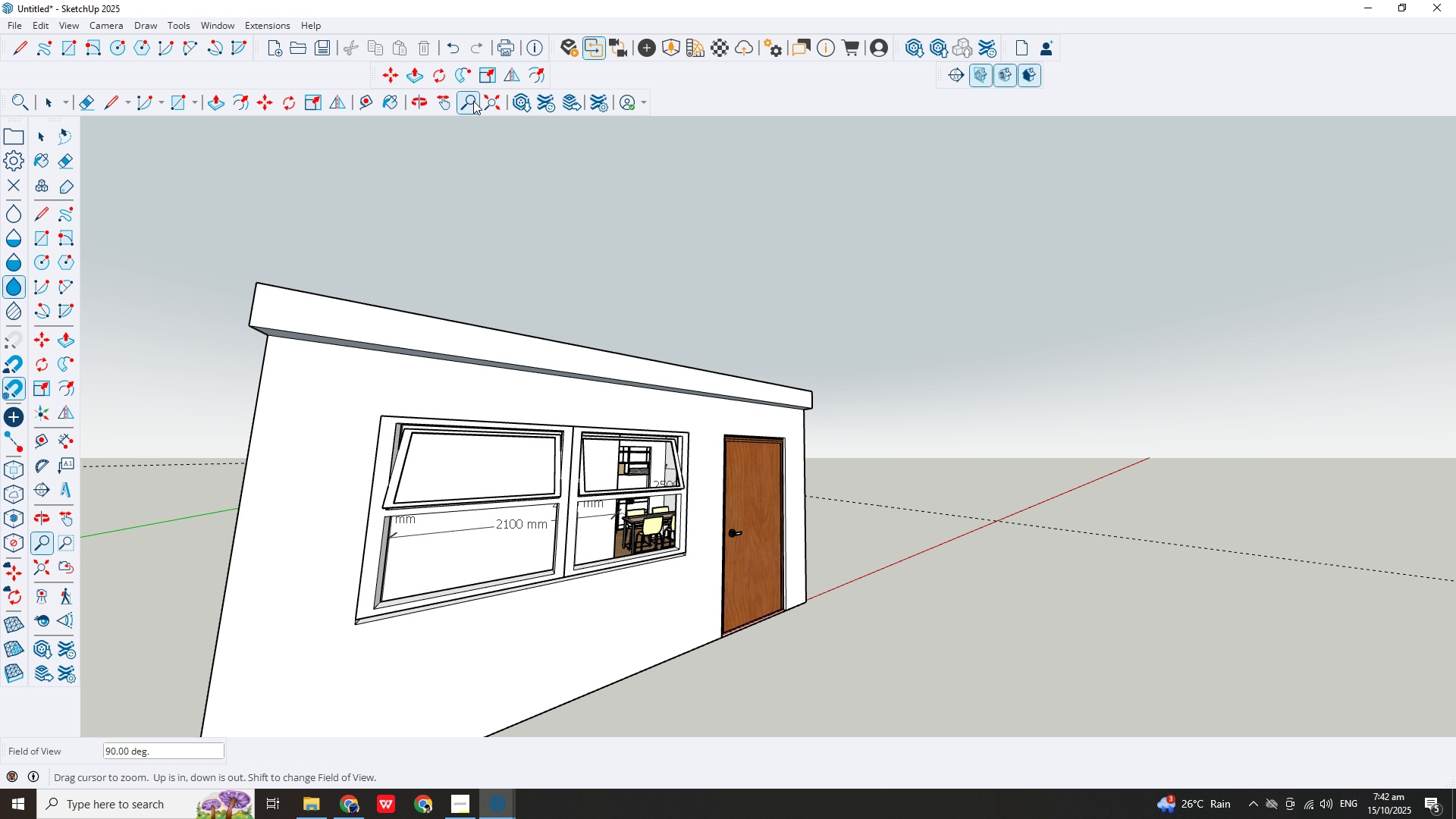 
key(Numpad3)
 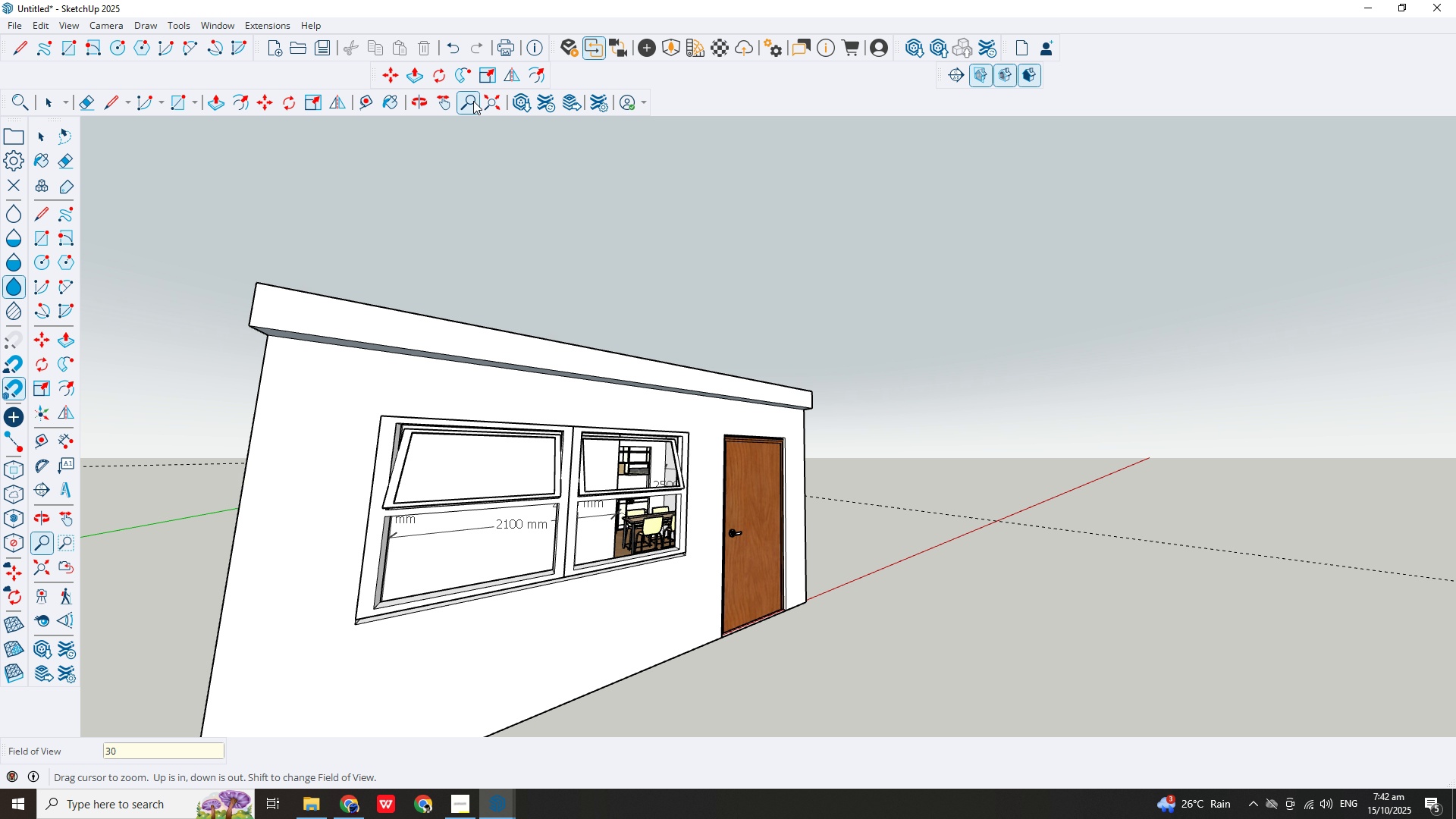 
key(Numpad0)
 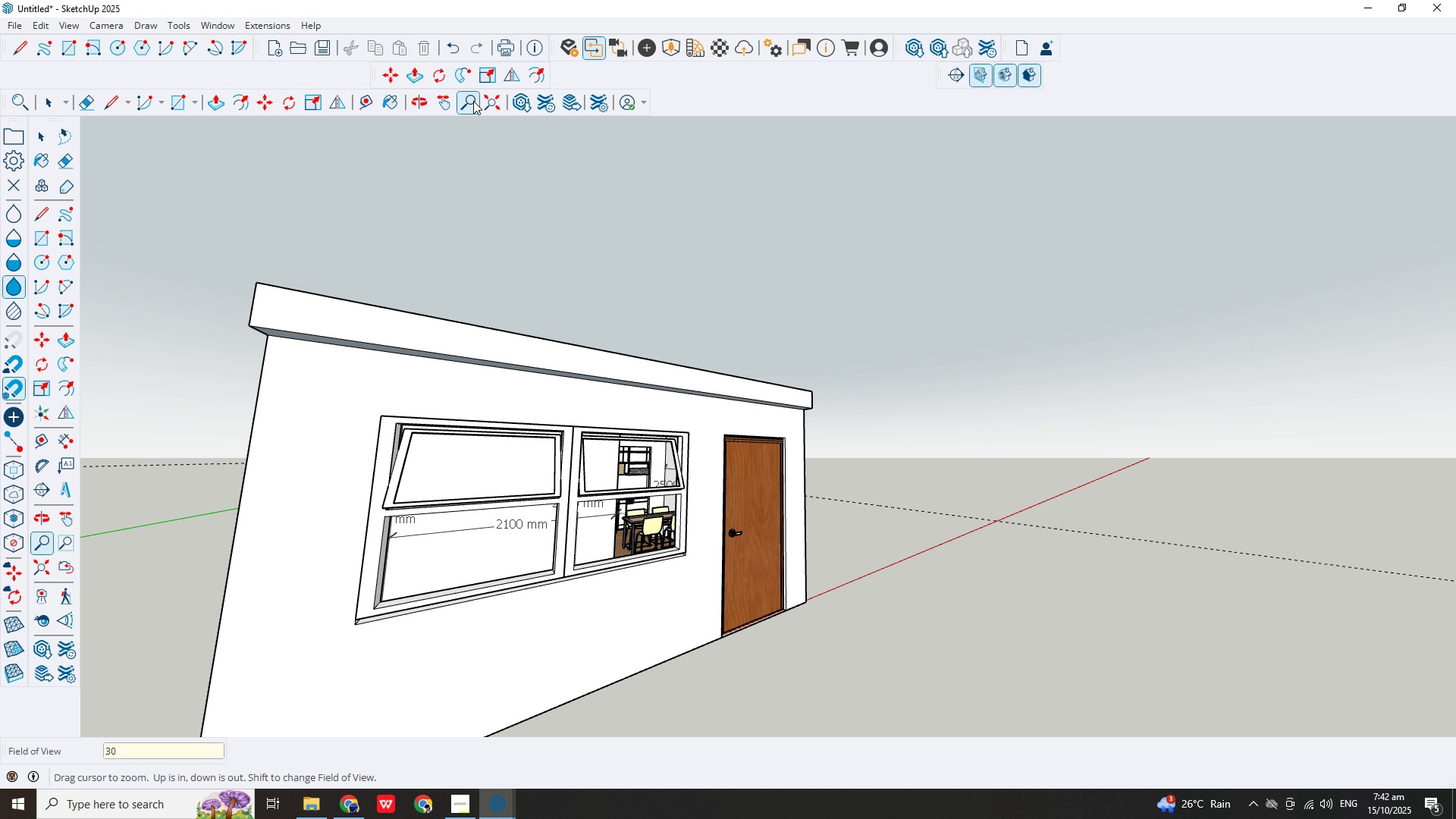 
key(M)
 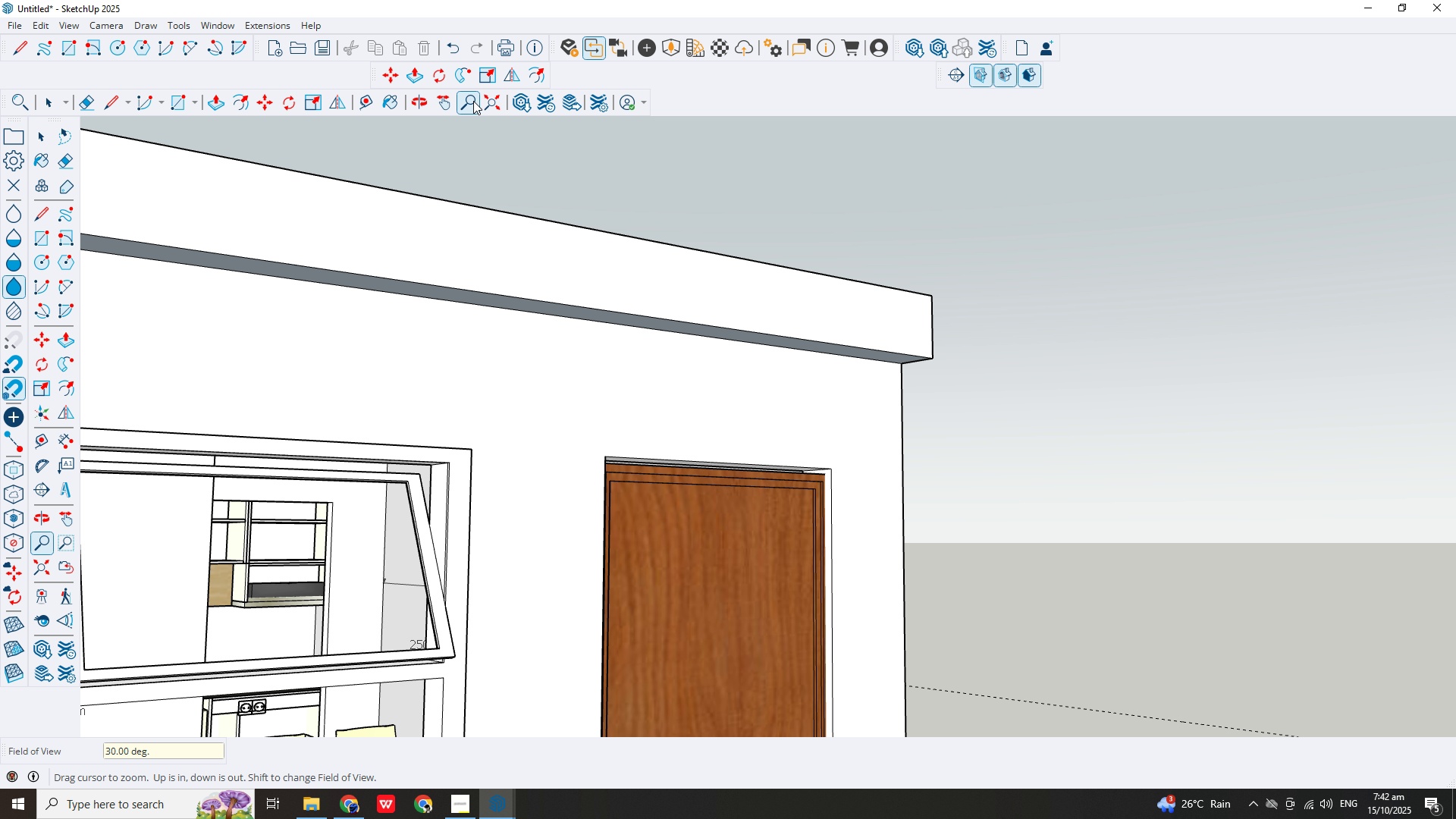 
key(Enter)
 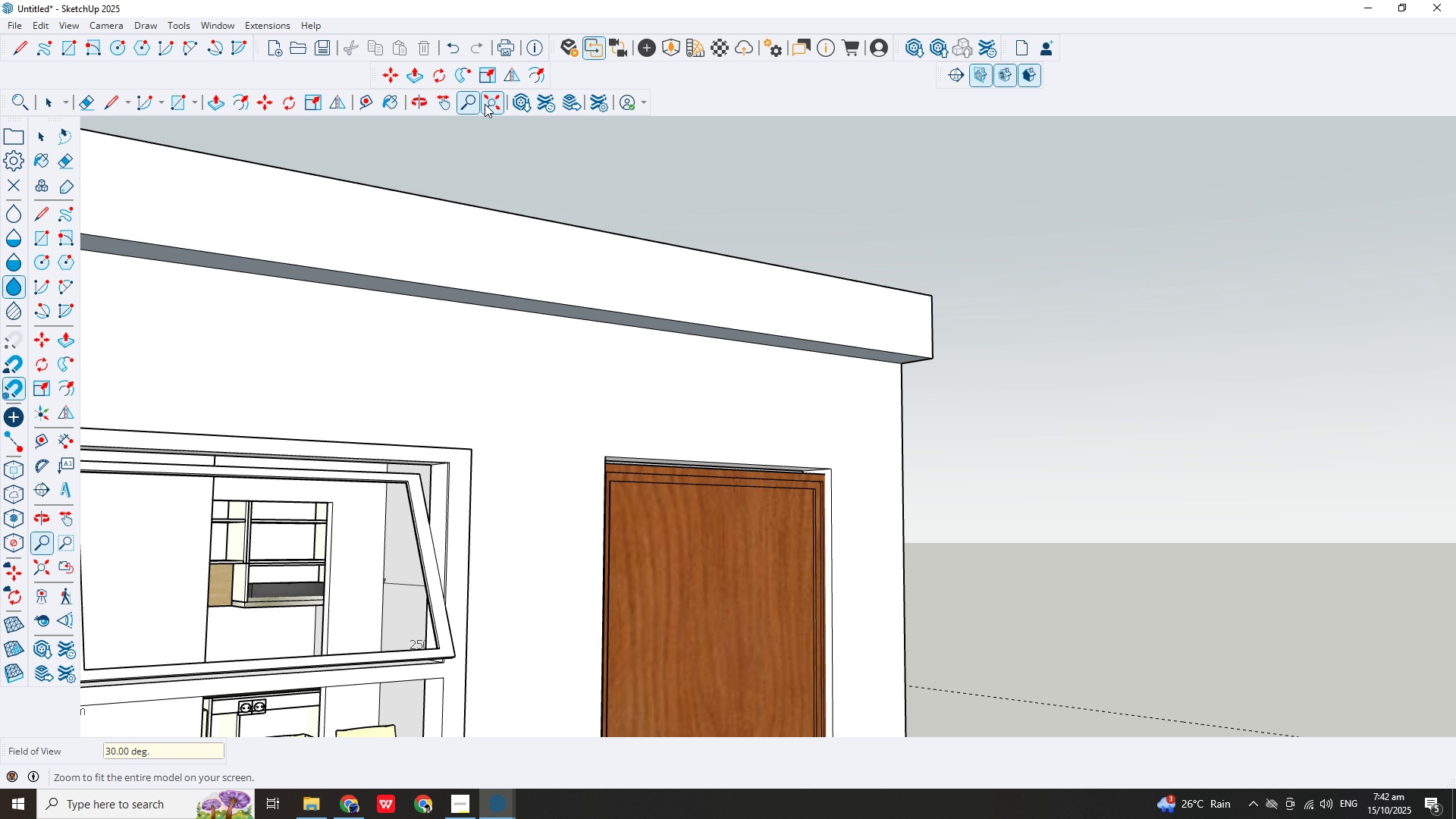 
scroll: coordinate [635, 340], scroll_direction: down, amount: 12.0